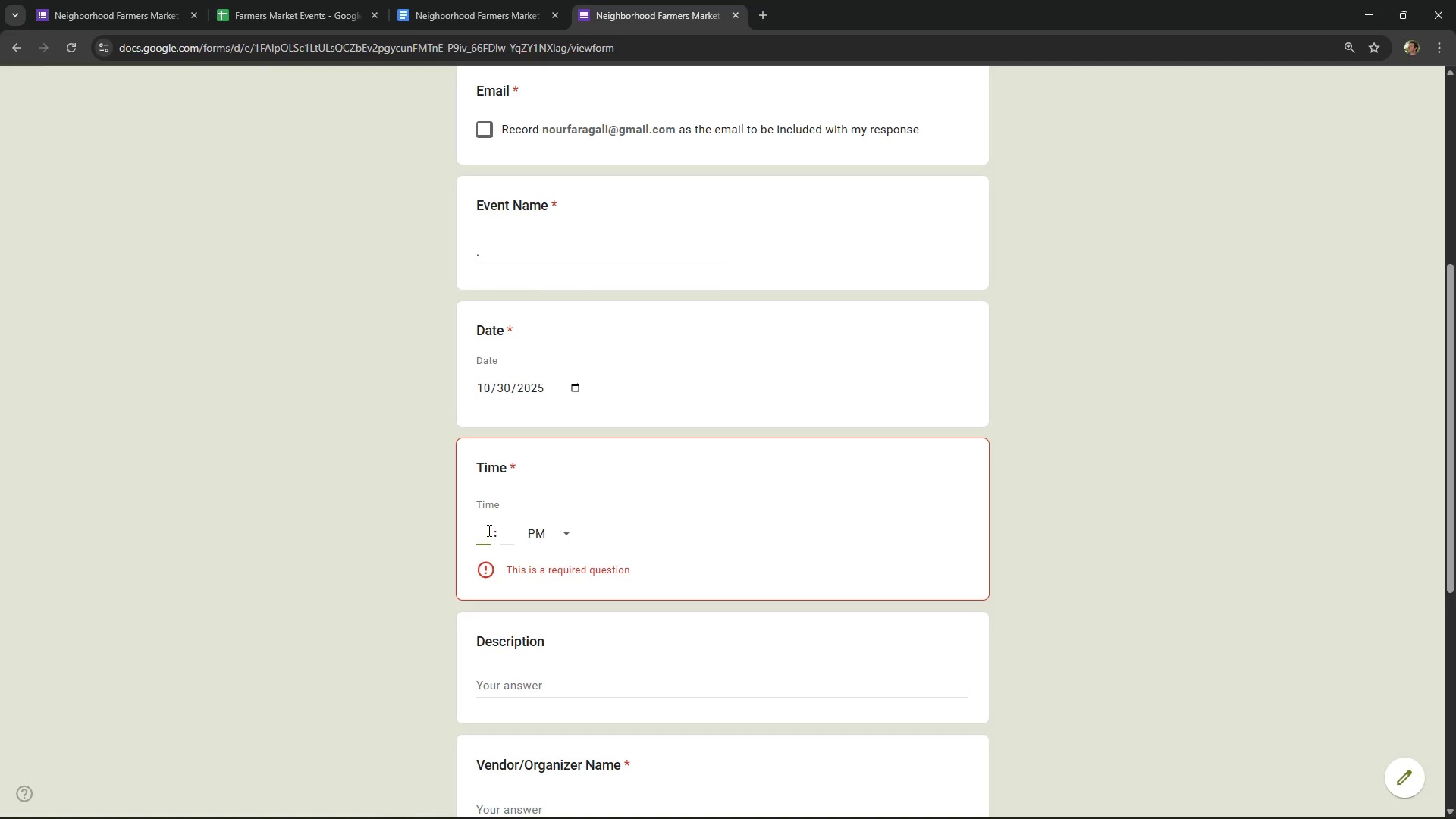 
key(Backspace)
 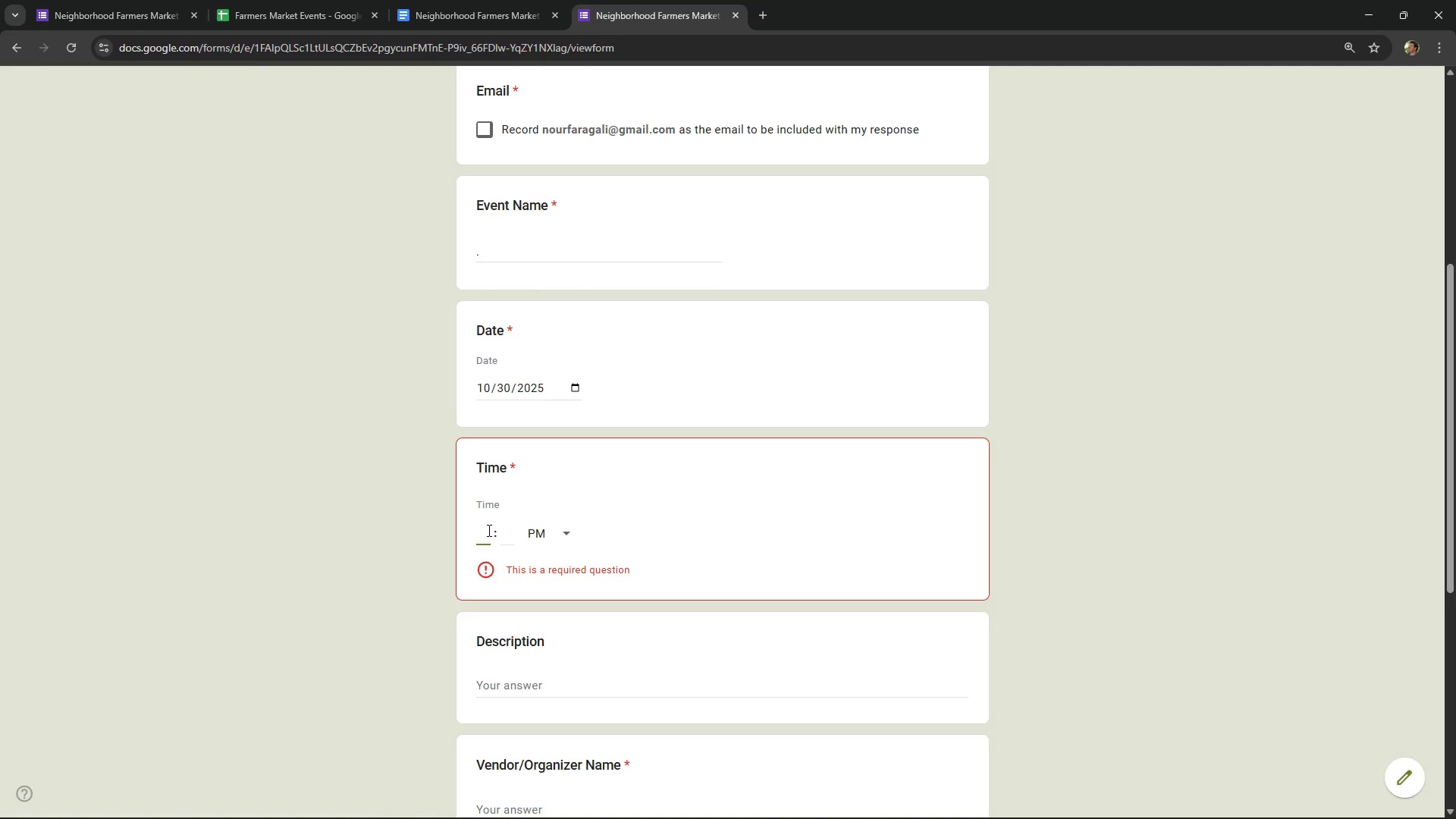 
key(Backspace)
 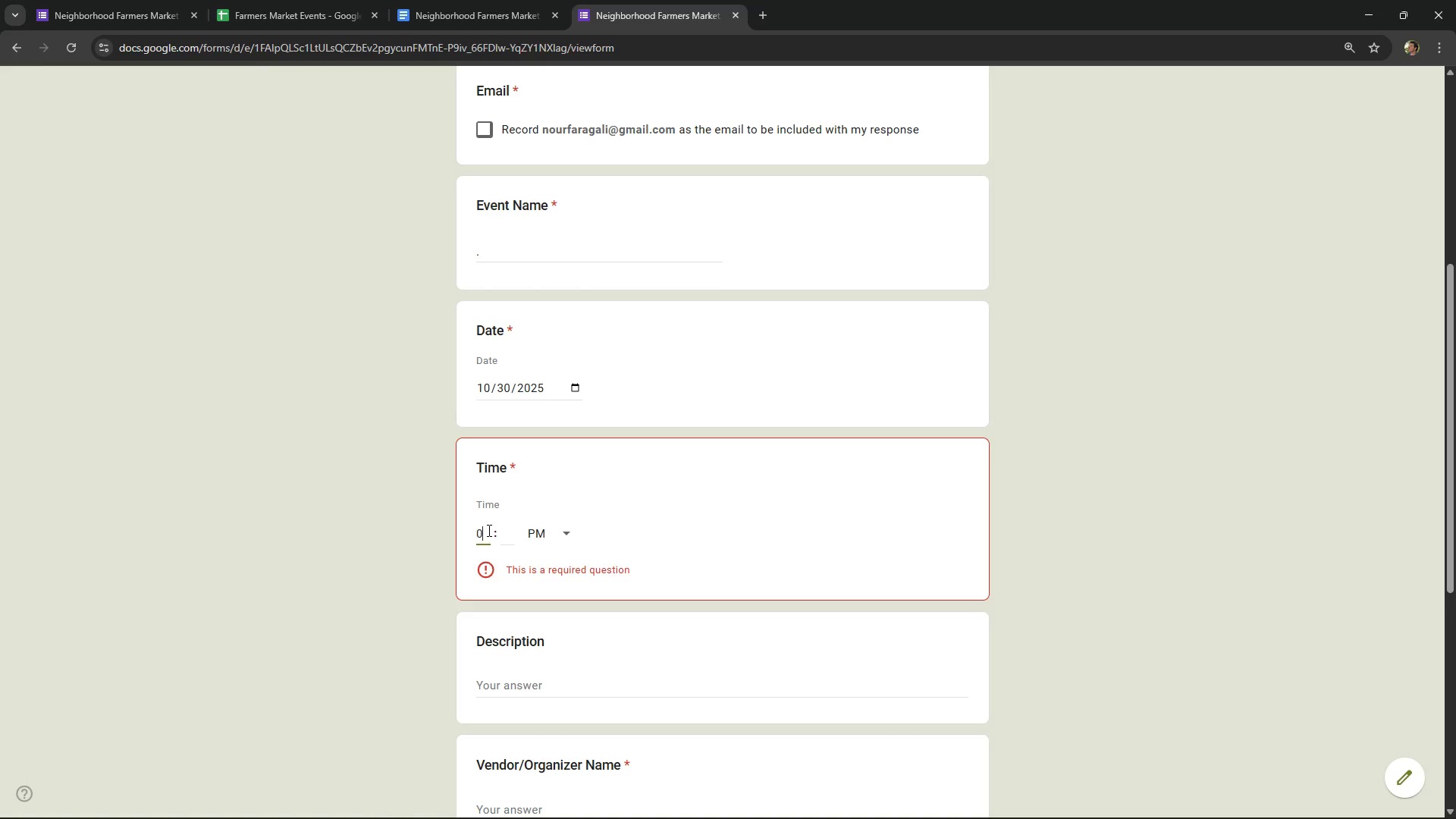 
key(Numpad0)
 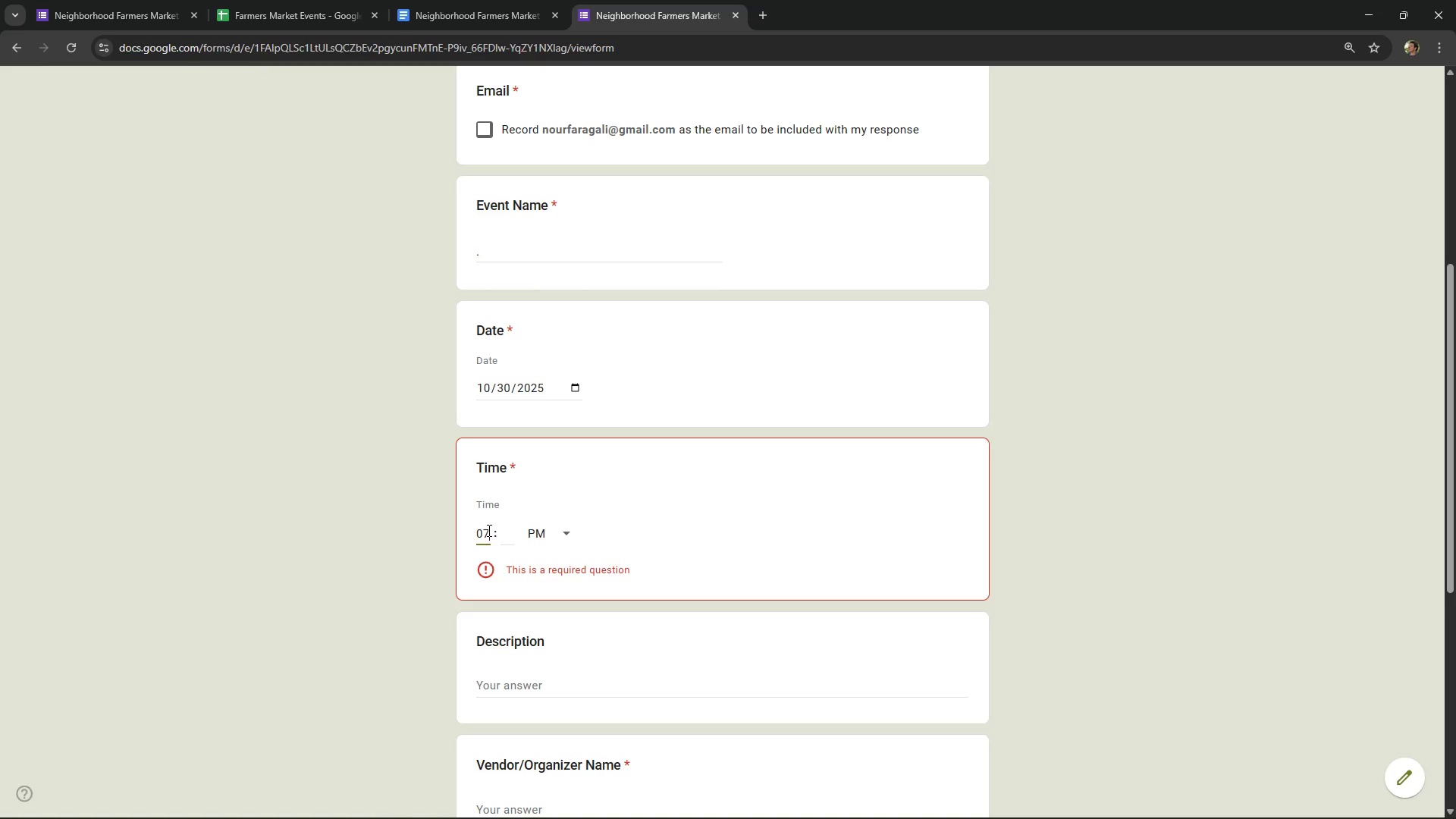 
key(Numpad7)
 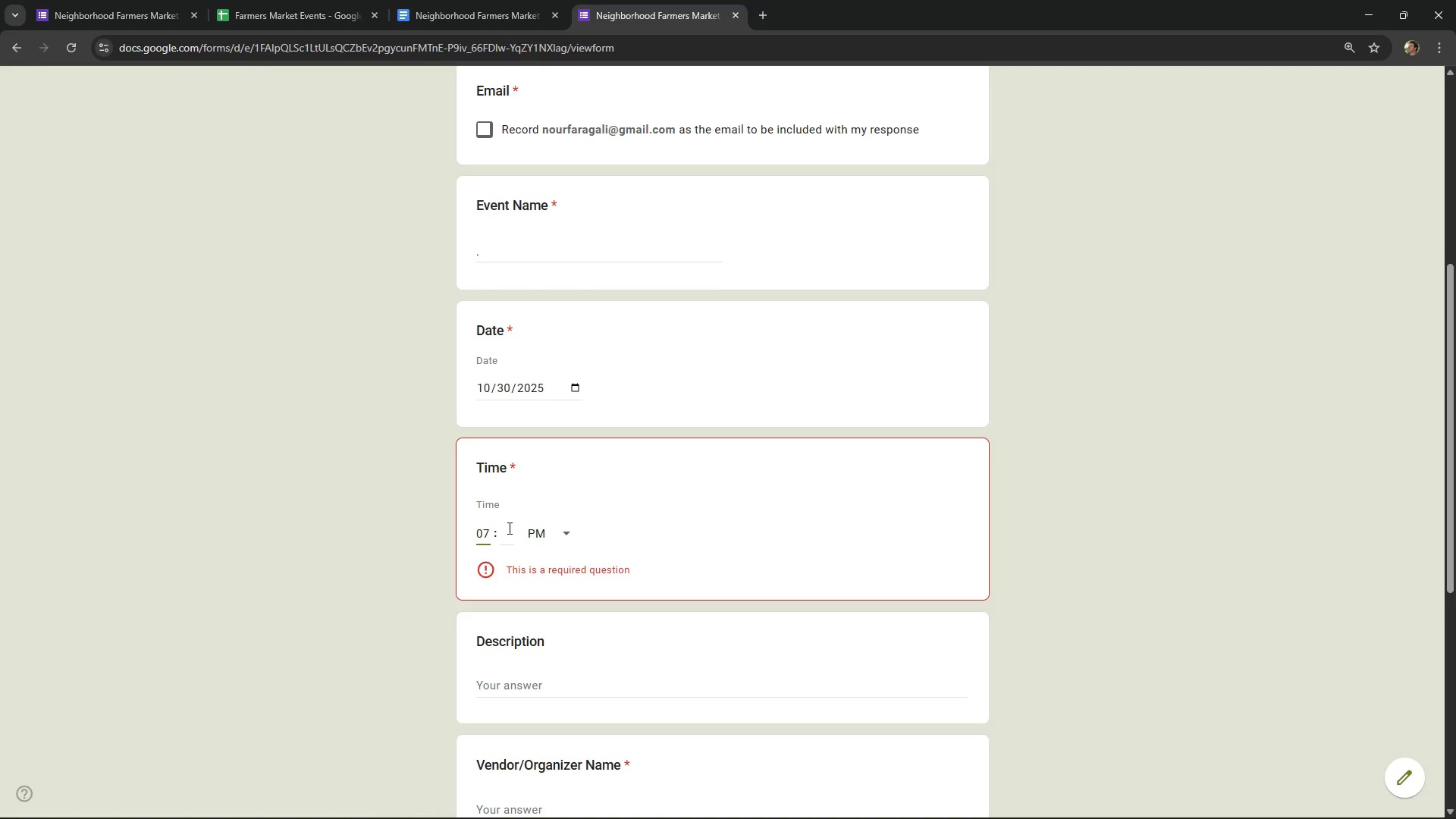 
left_click([508, 528])
 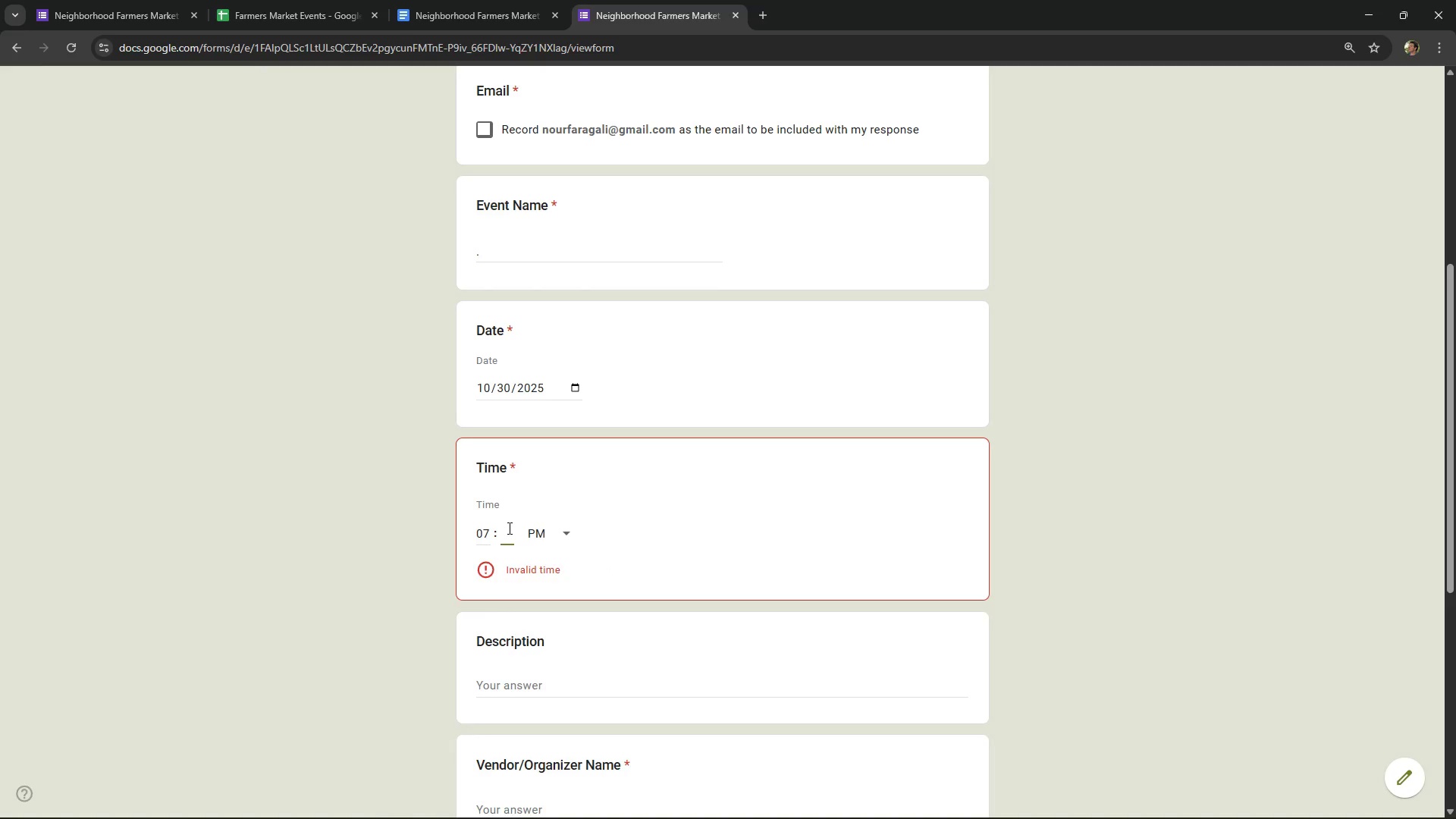 
key(Numpad1)
 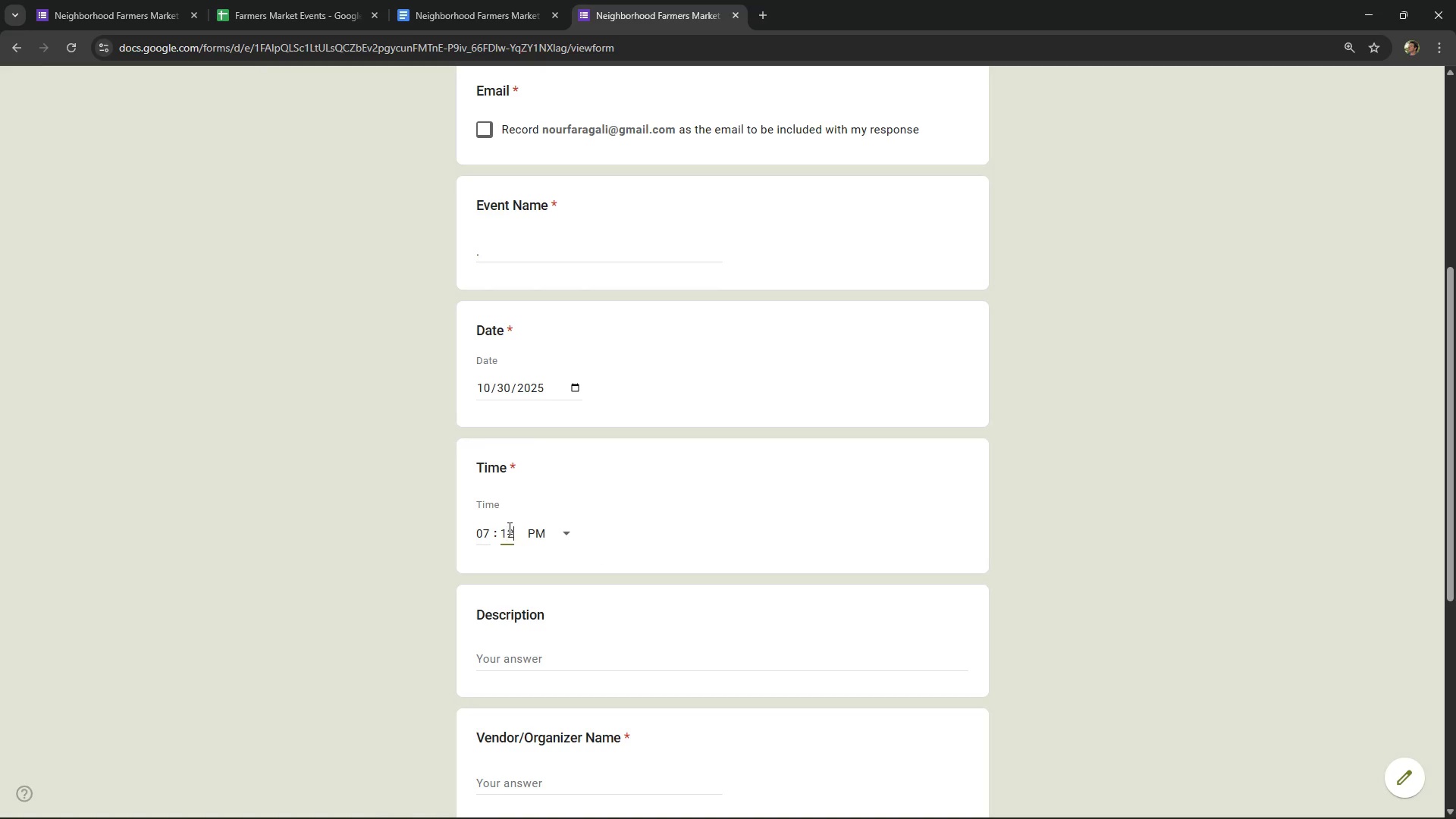 
key(Numpad2)
 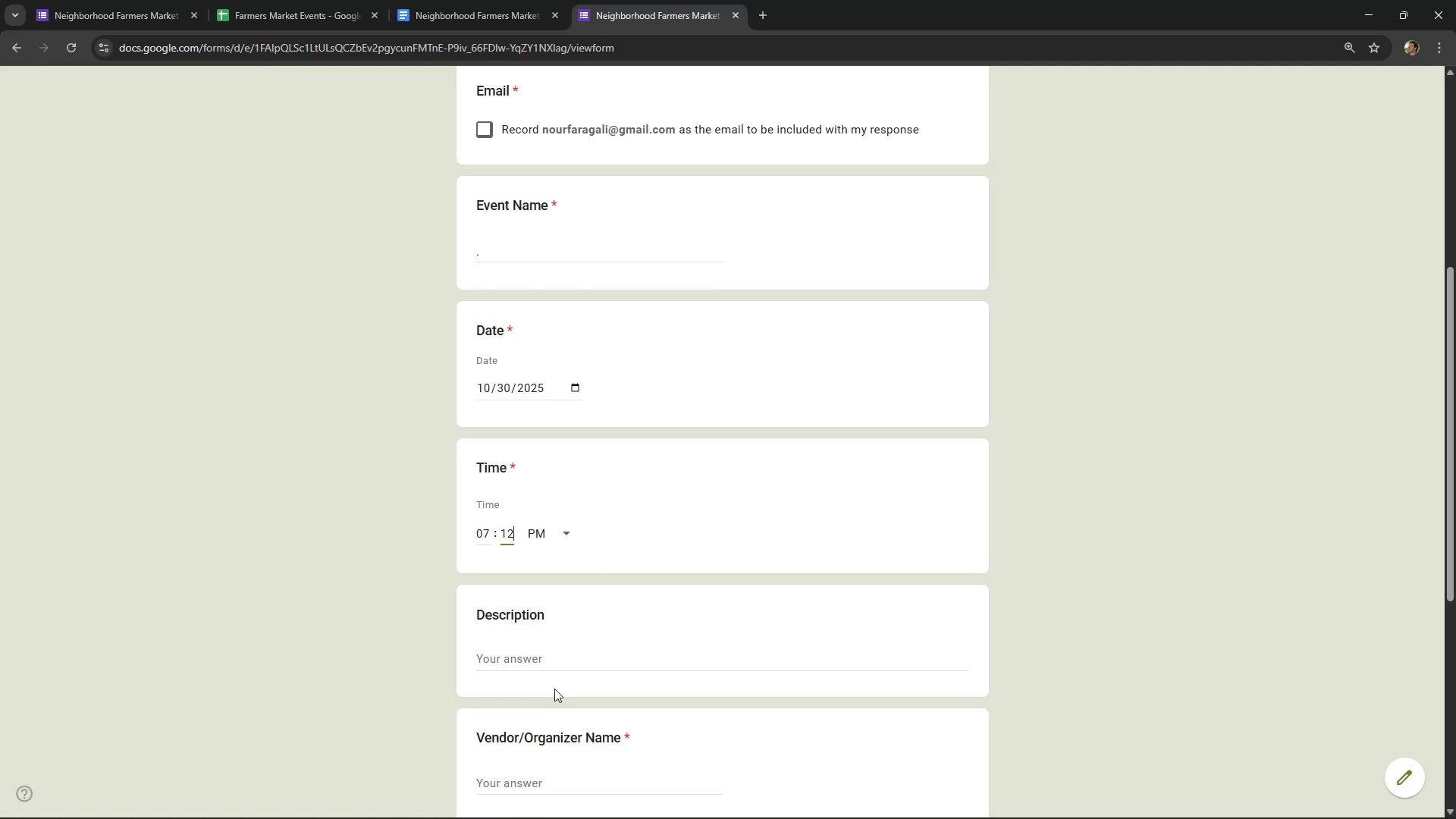 
scroll: coordinate [570, 686], scroll_direction: down, amount: 2.0
 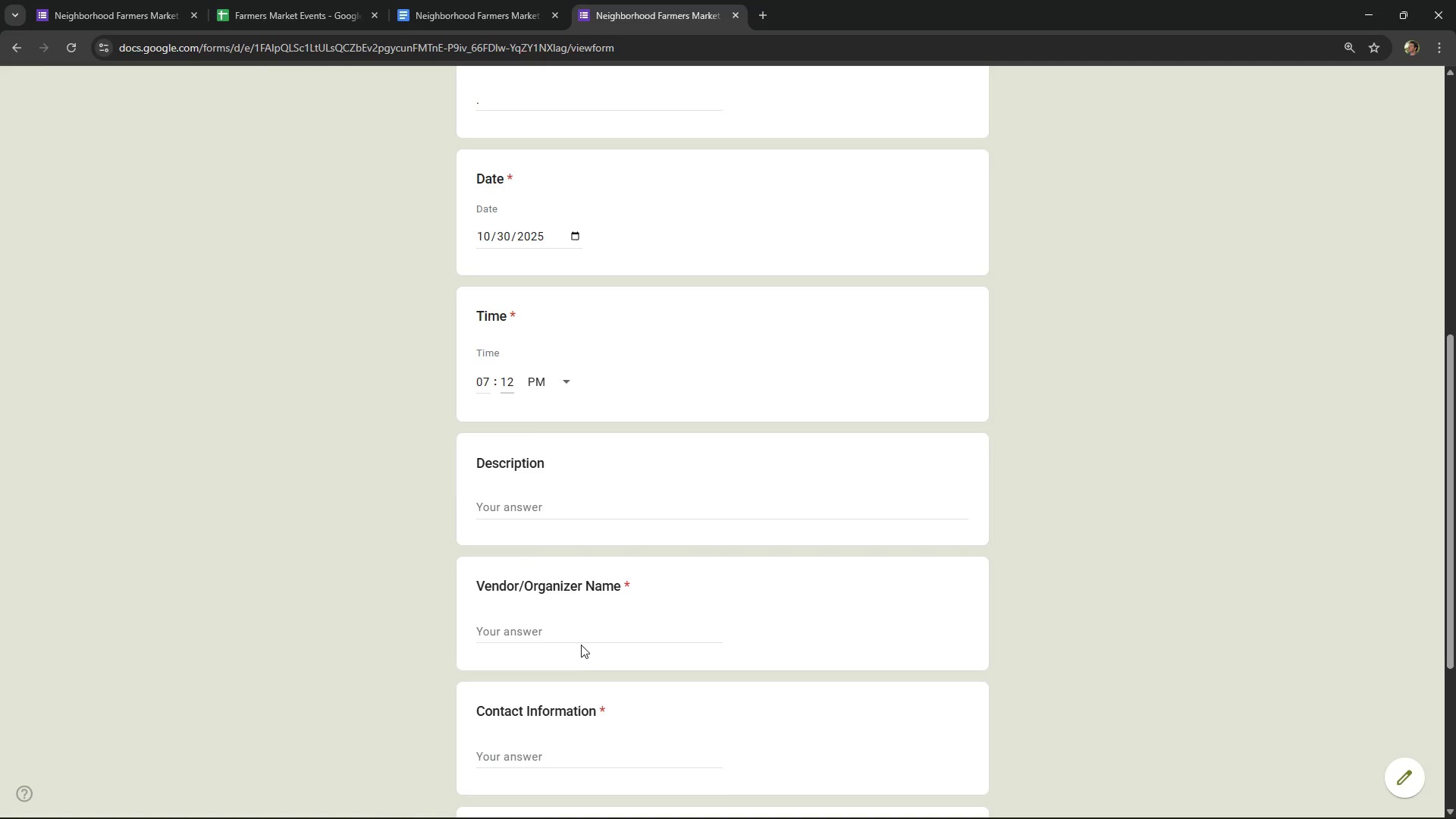 
double_click([601, 629])
 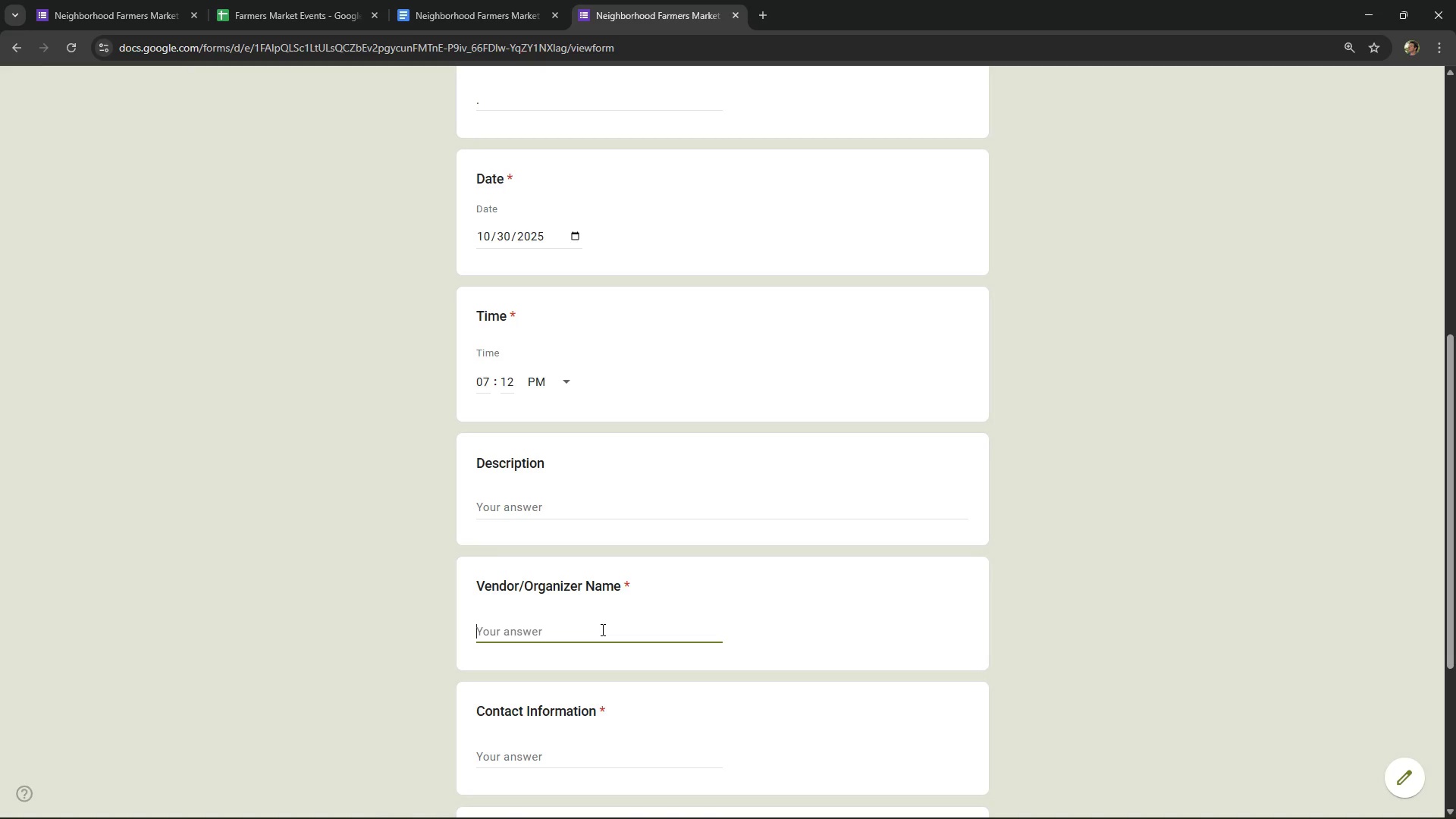 
type(Nate+201605350570)
 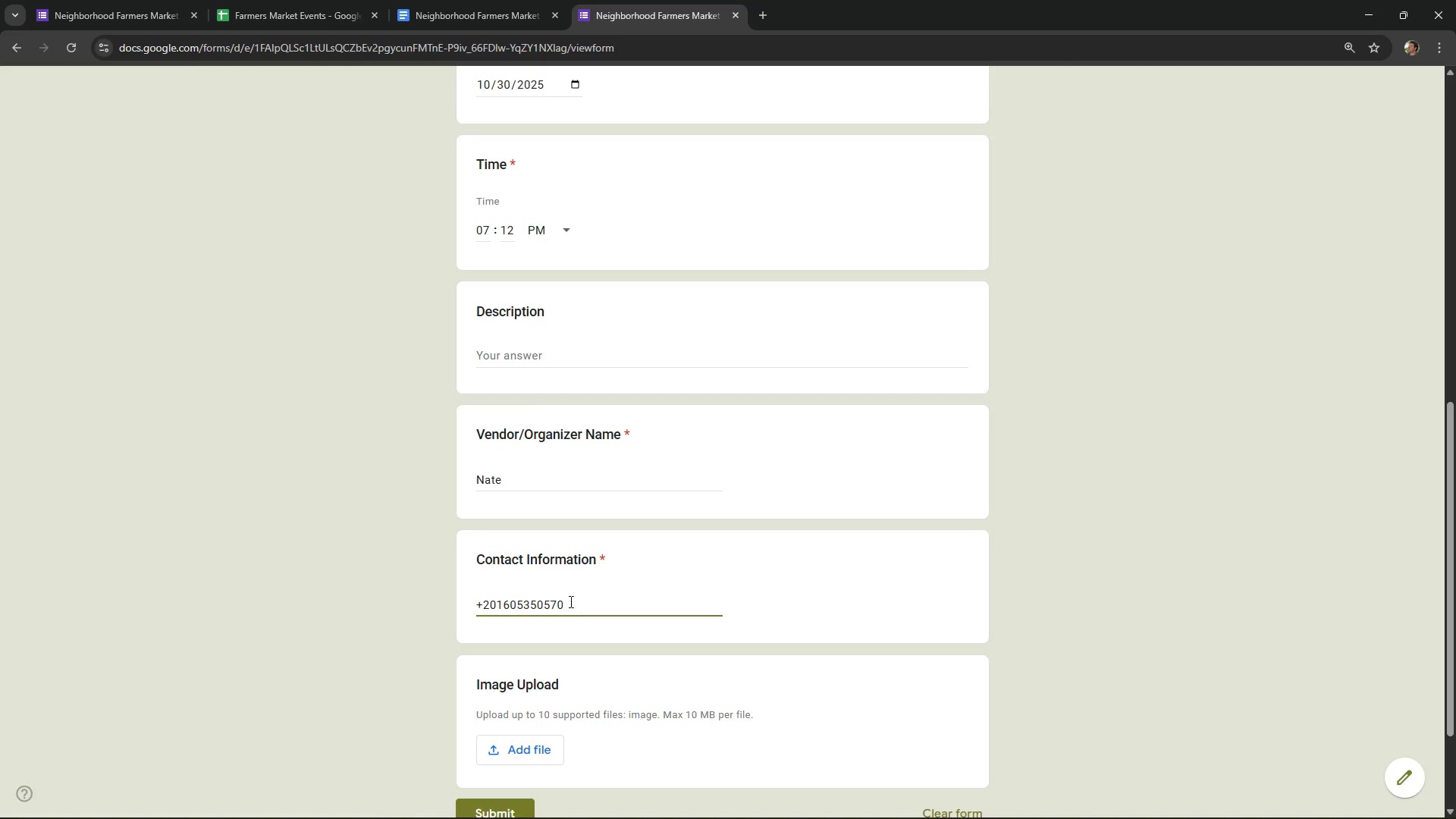 
scroll: coordinate [601, 629], scroll_direction: down, amount: 2.0
 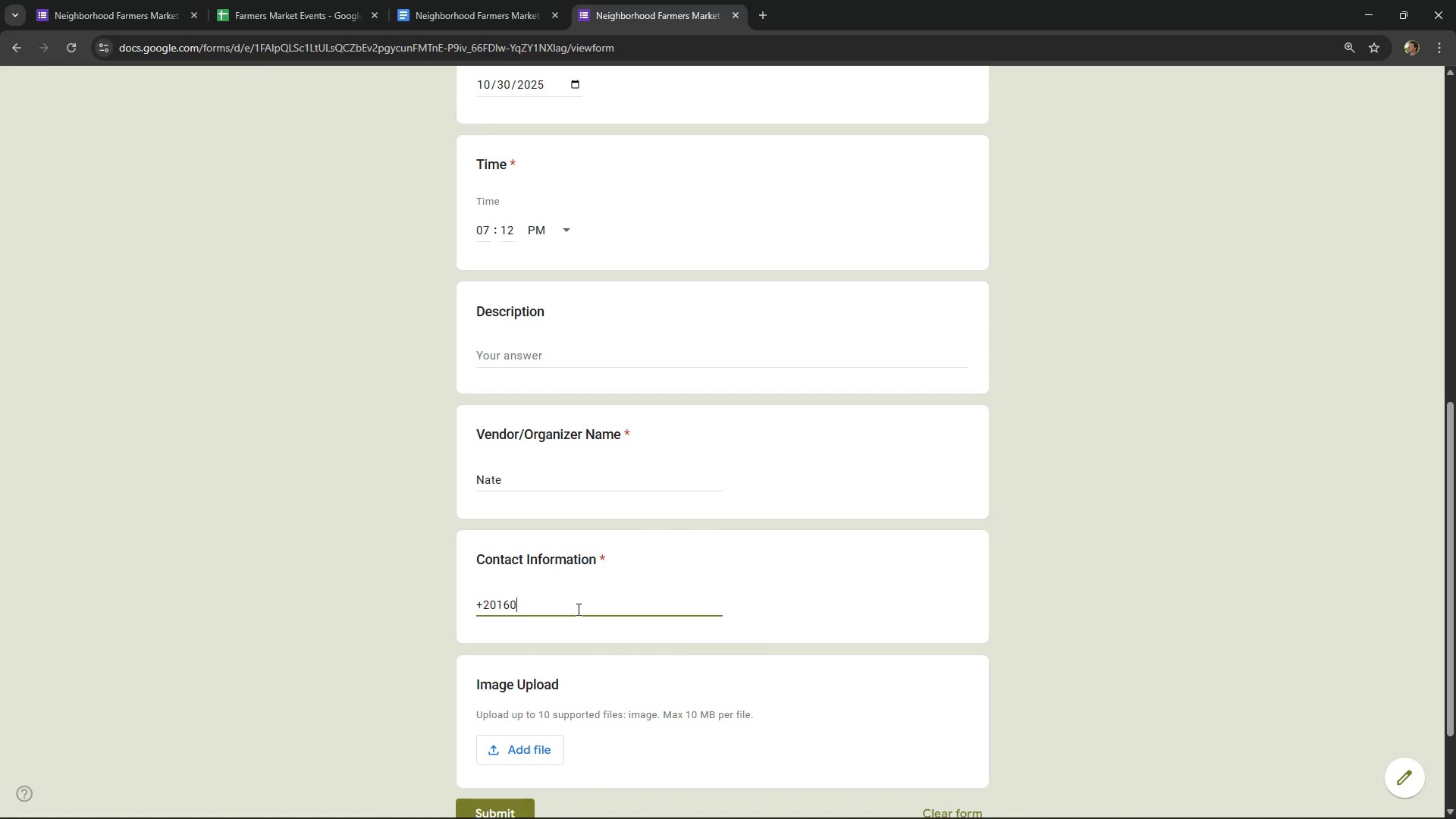 
left_click([532, 761])
 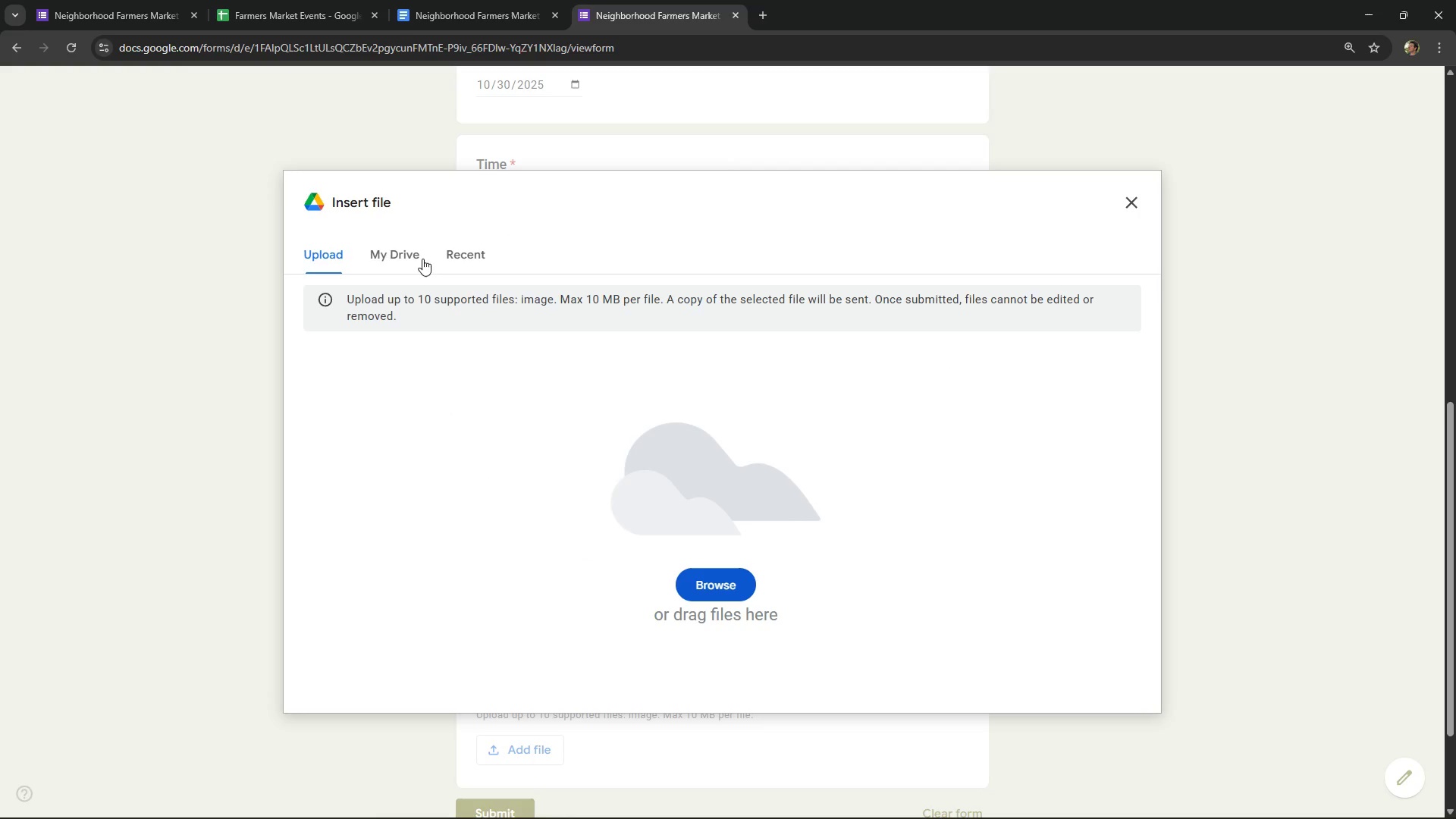 
left_click([470, 257])
 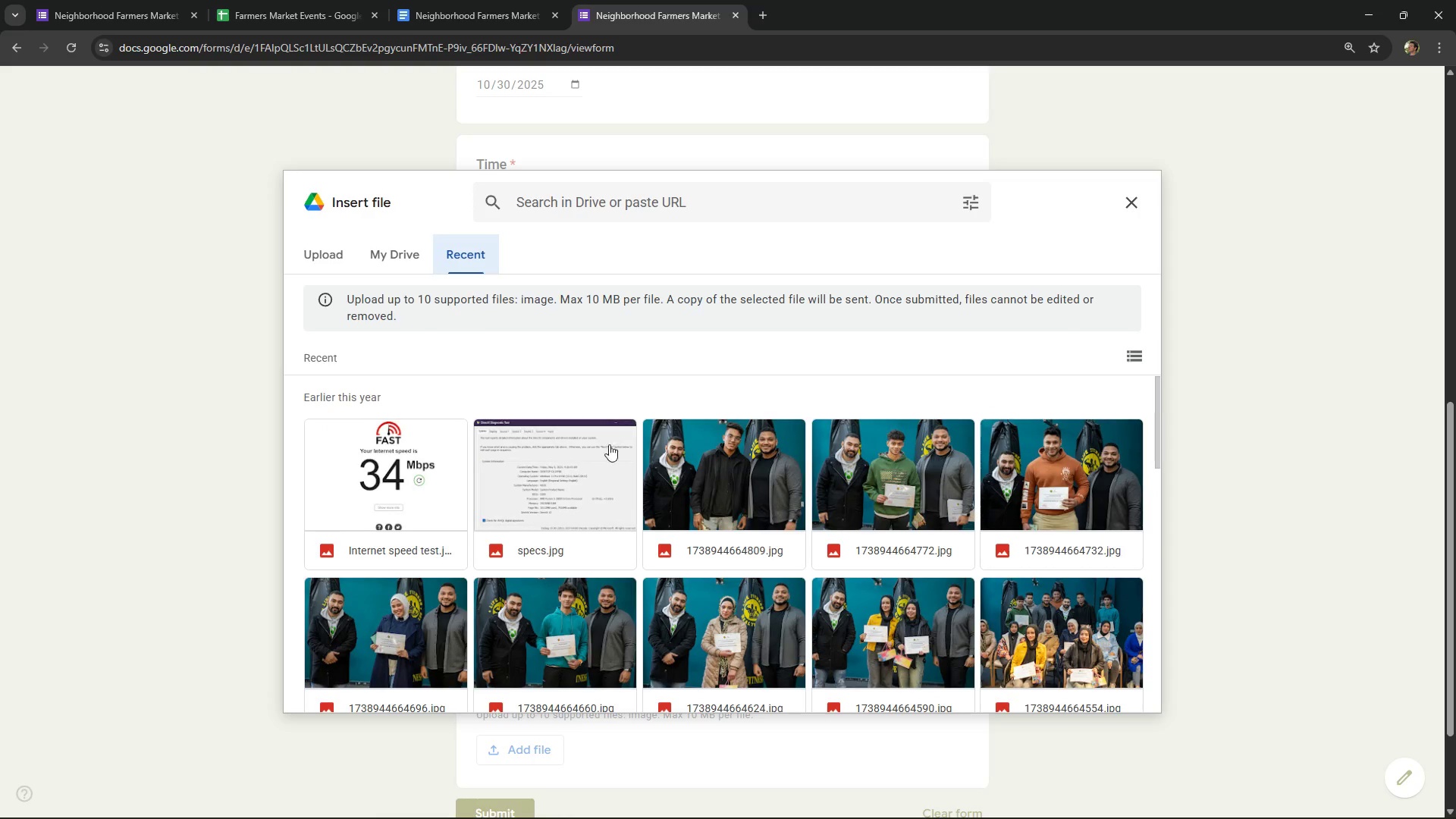 
scroll: coordinate [1015, 640], scroll_direction: down, amount: 4.0
 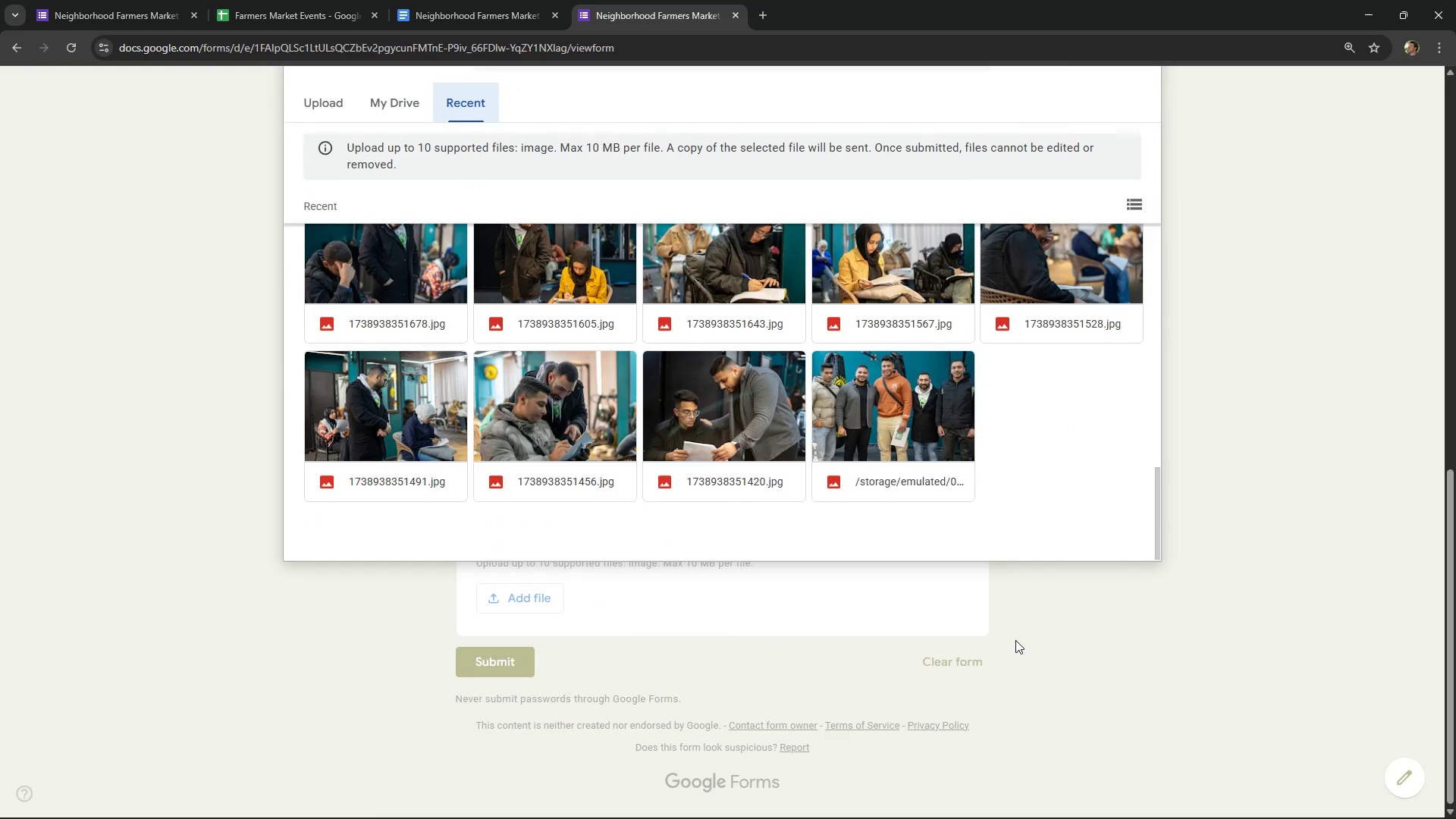 
scroll: coordinate [585, 330], scroll_direction: up, amount: 18.0
 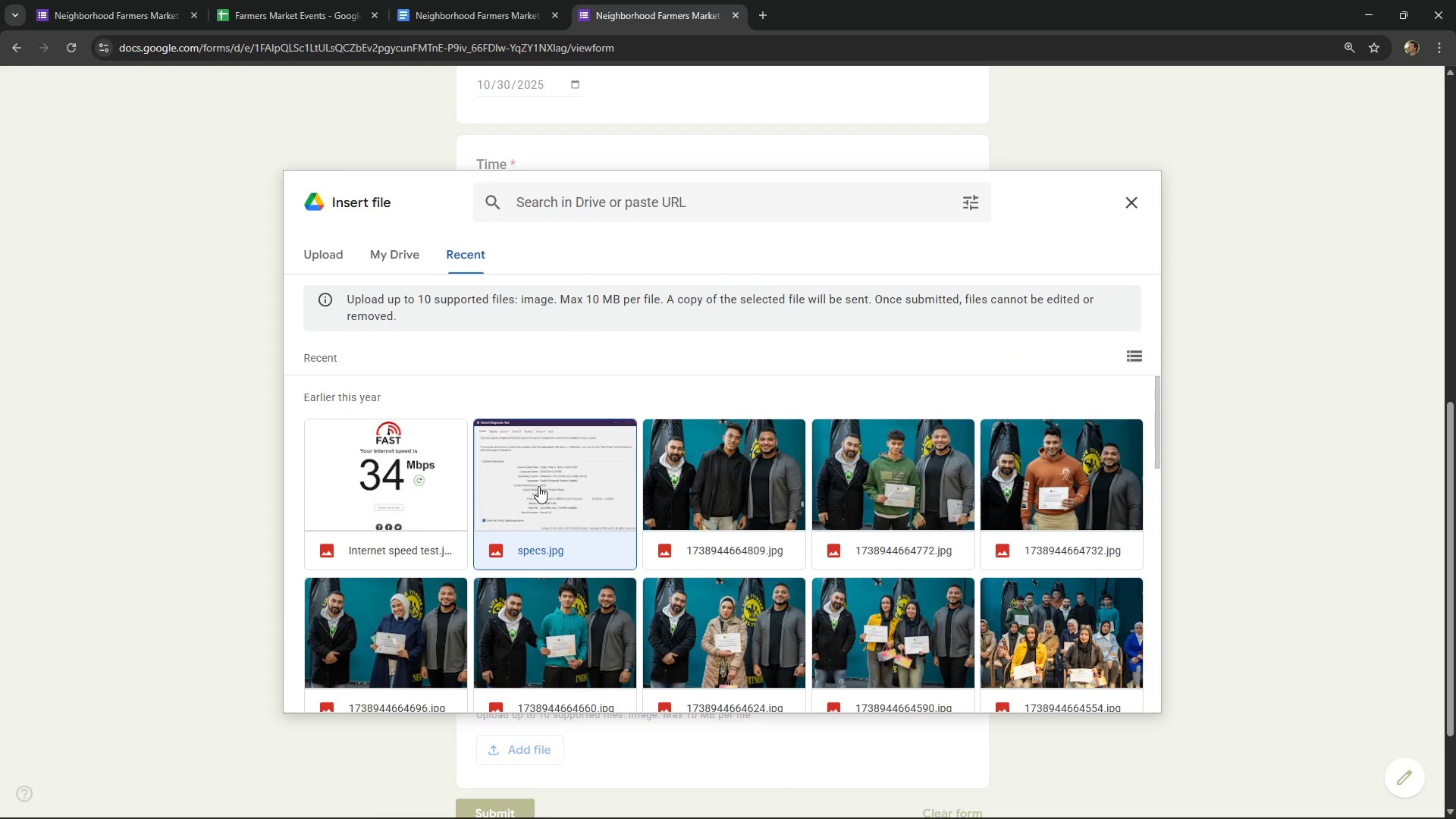 
left_click([538, 486])
 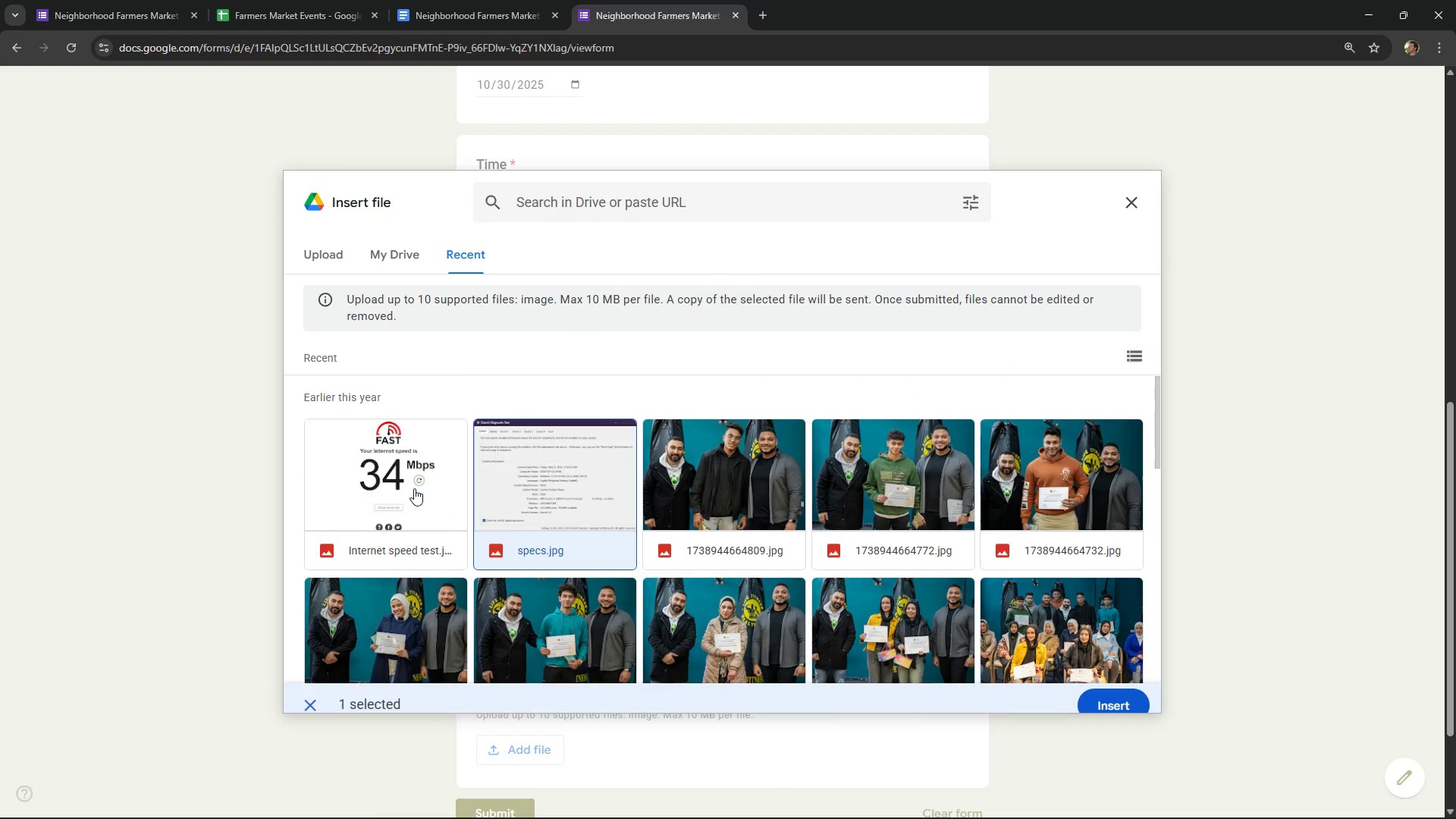 
left_click([409, 488])
 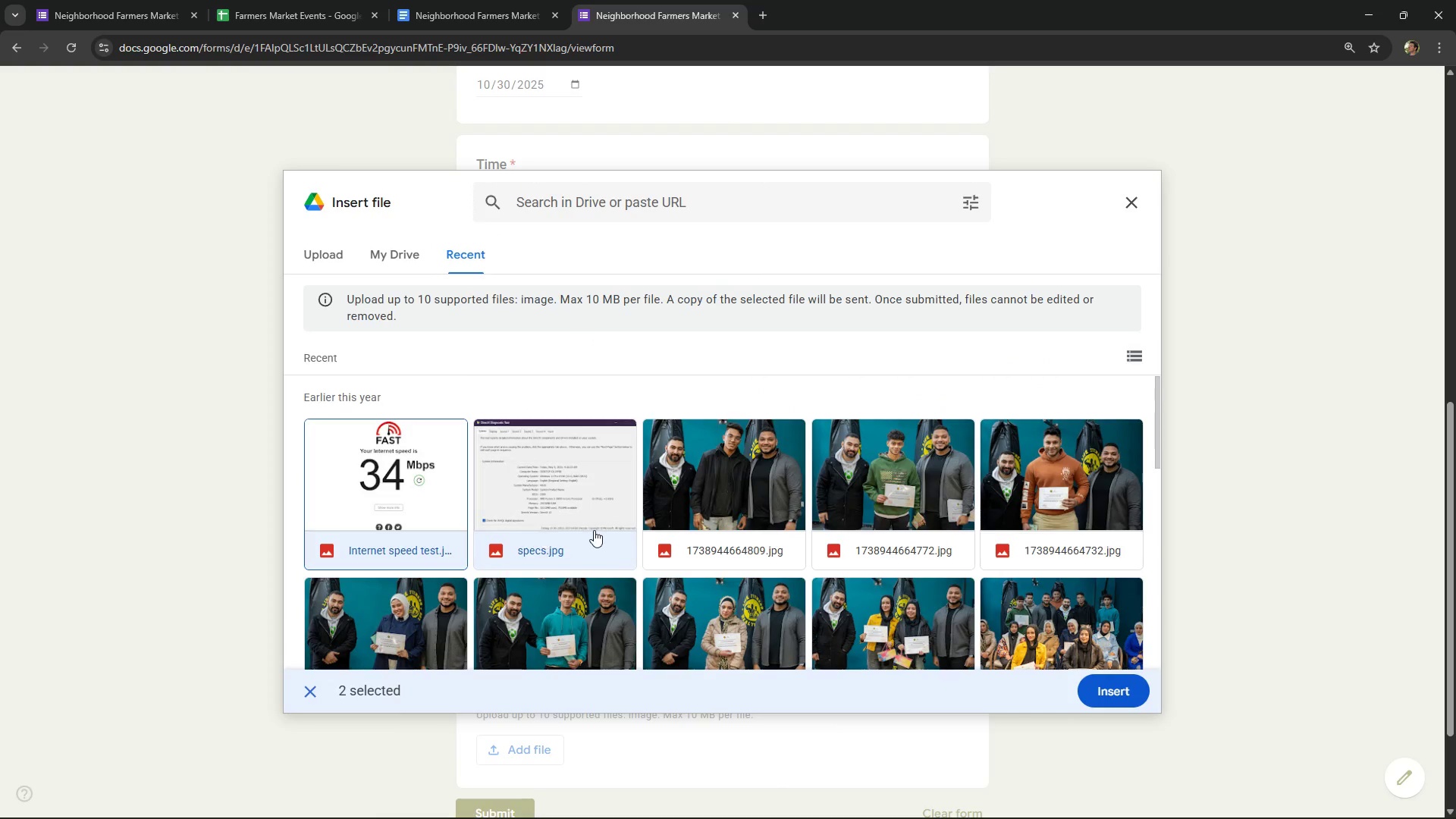 
left_click([594, 530])
 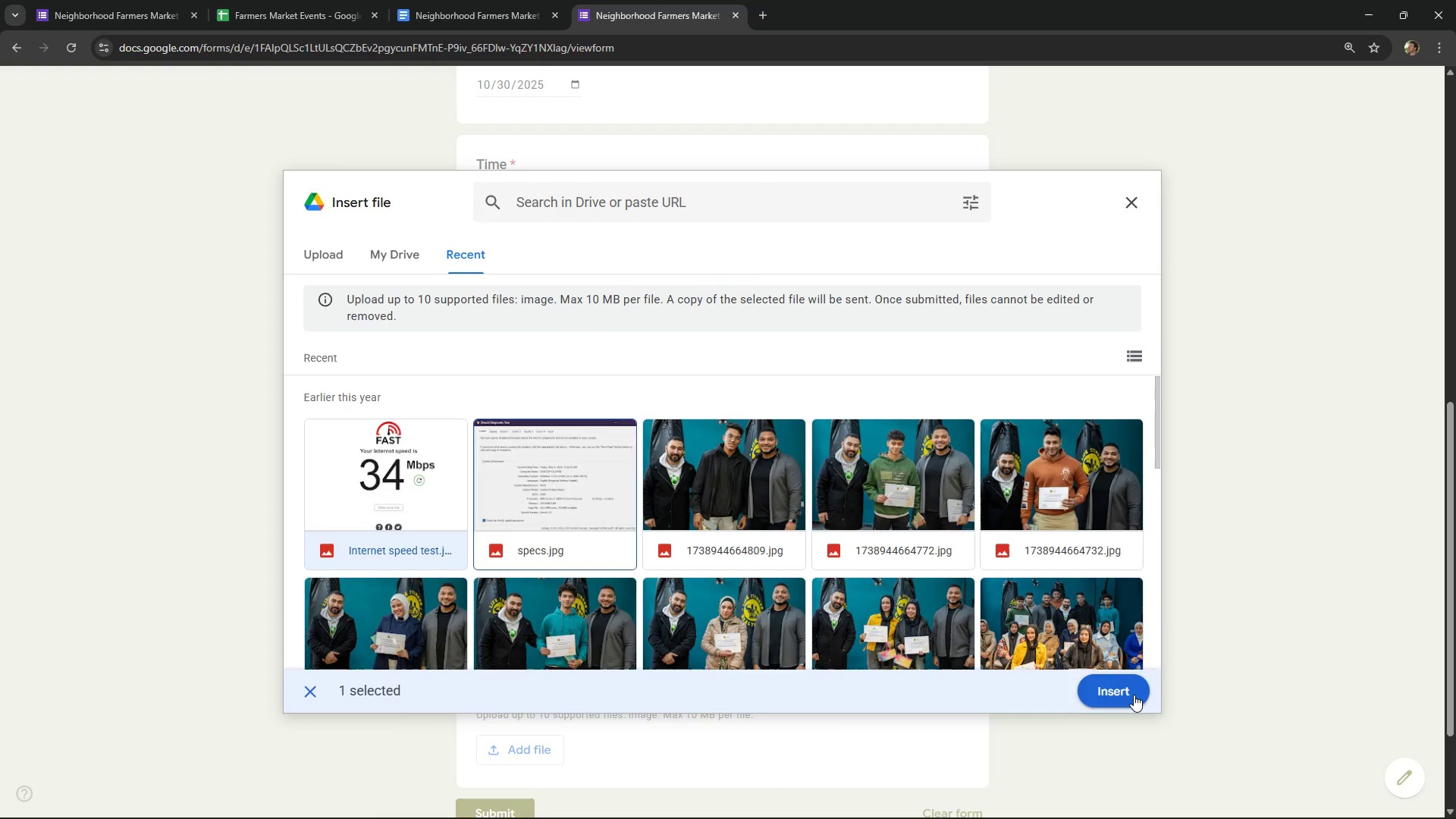 
left_click([1134, 695])
 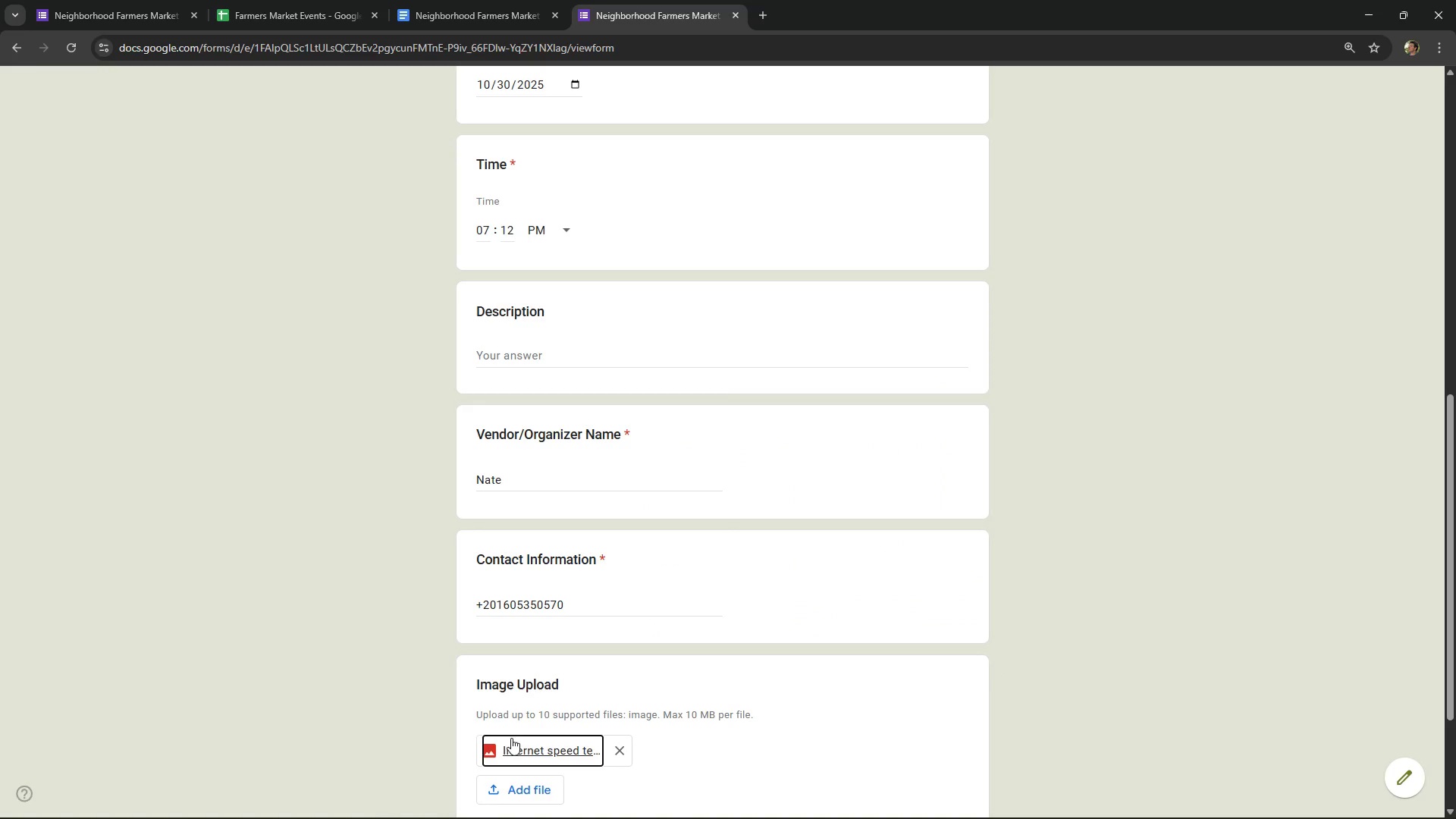 
scroll: coordinate [579, 557], scroll_direction: down, amount: 3.0
 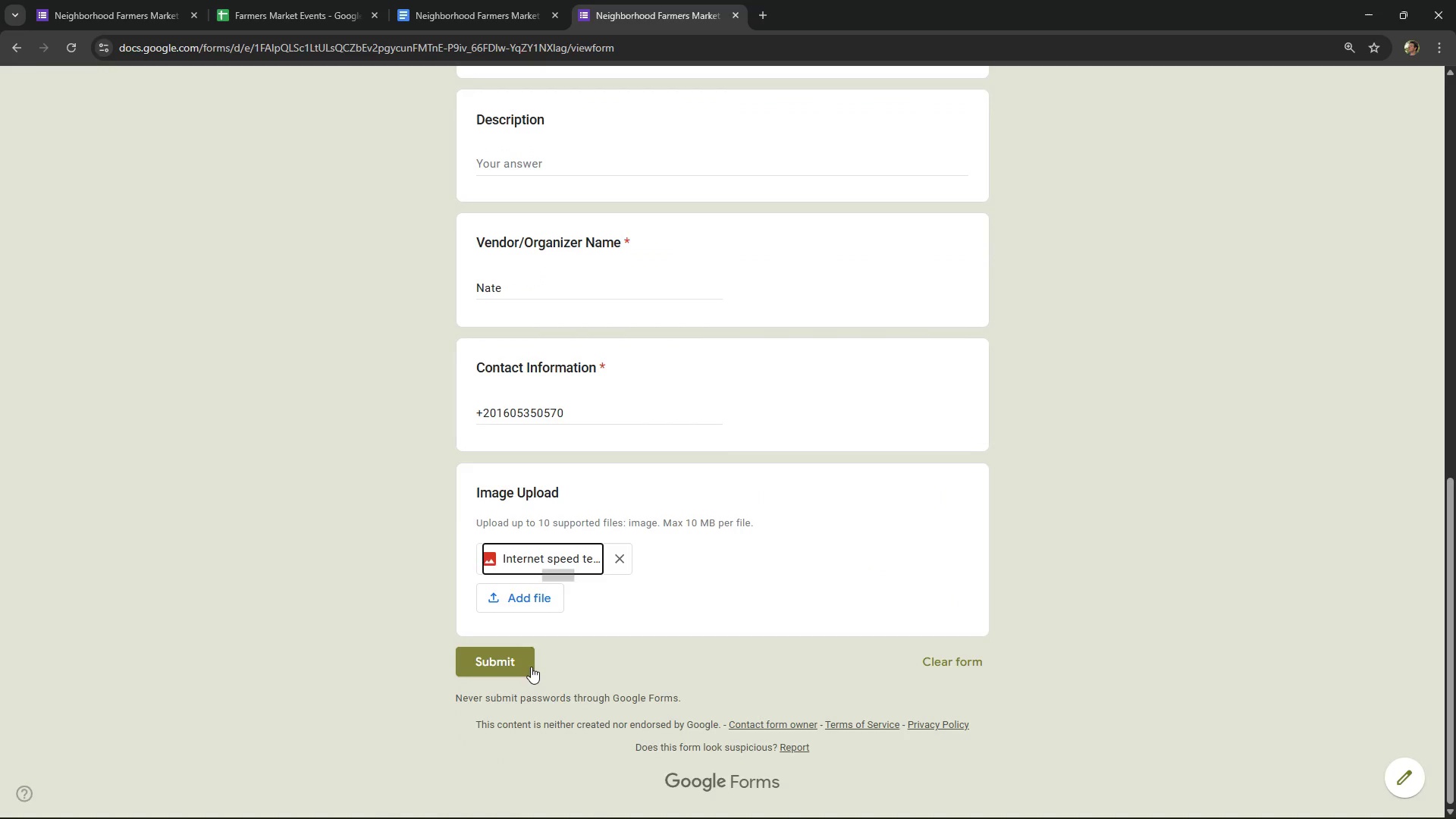 
left_click([530, 667])
 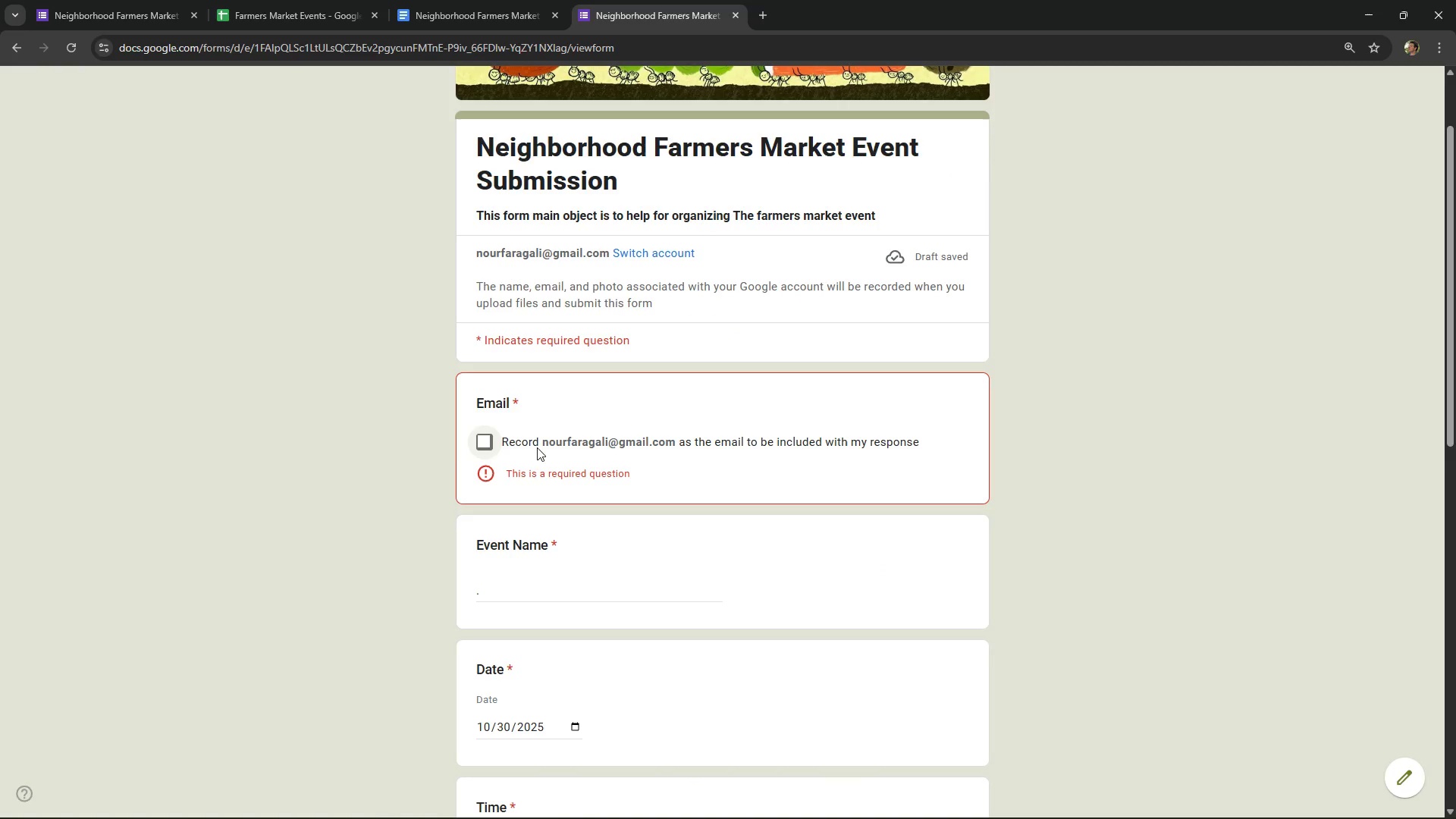 
left_click([529, 454])
 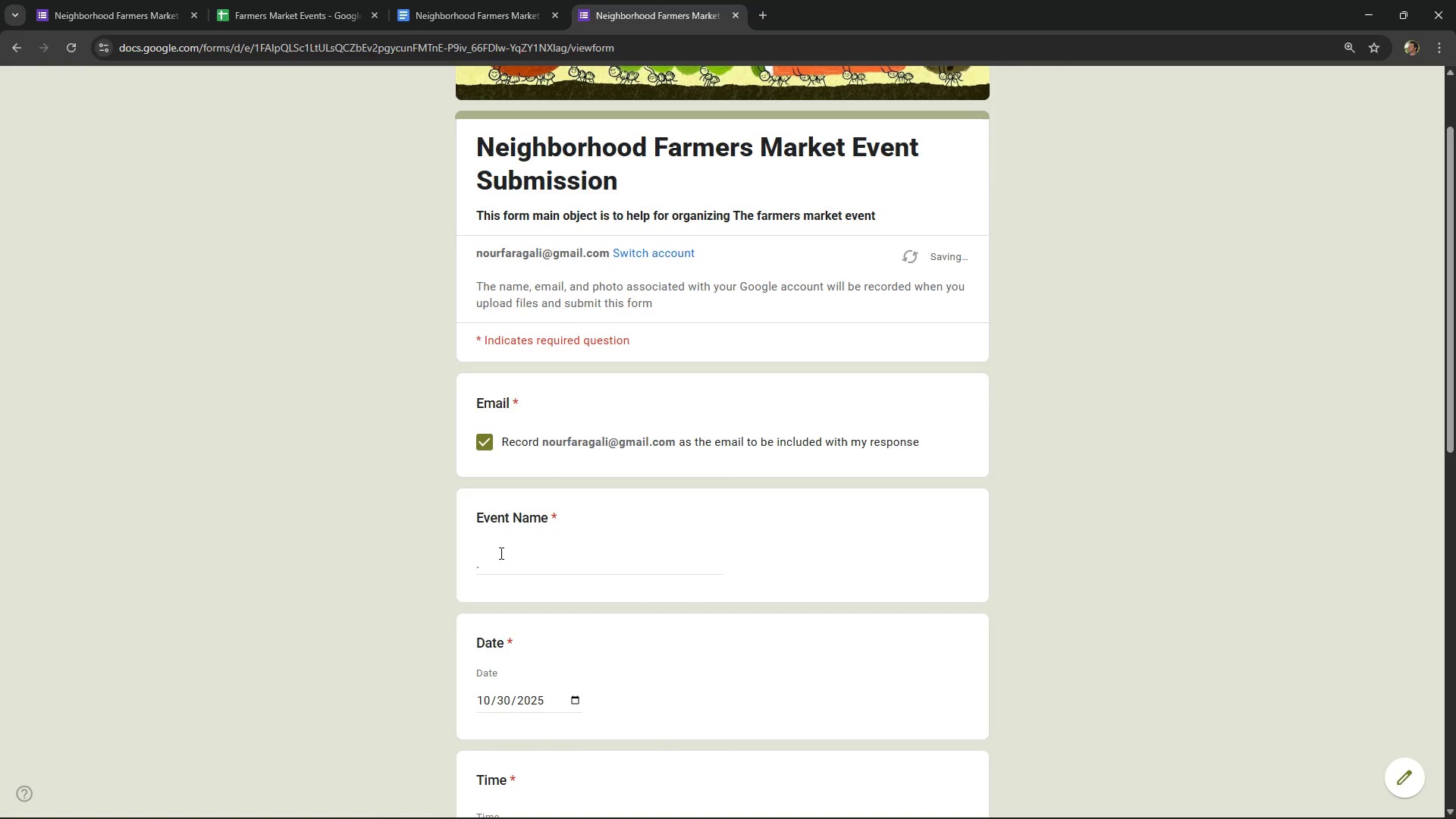 
left_click([500, 553])
 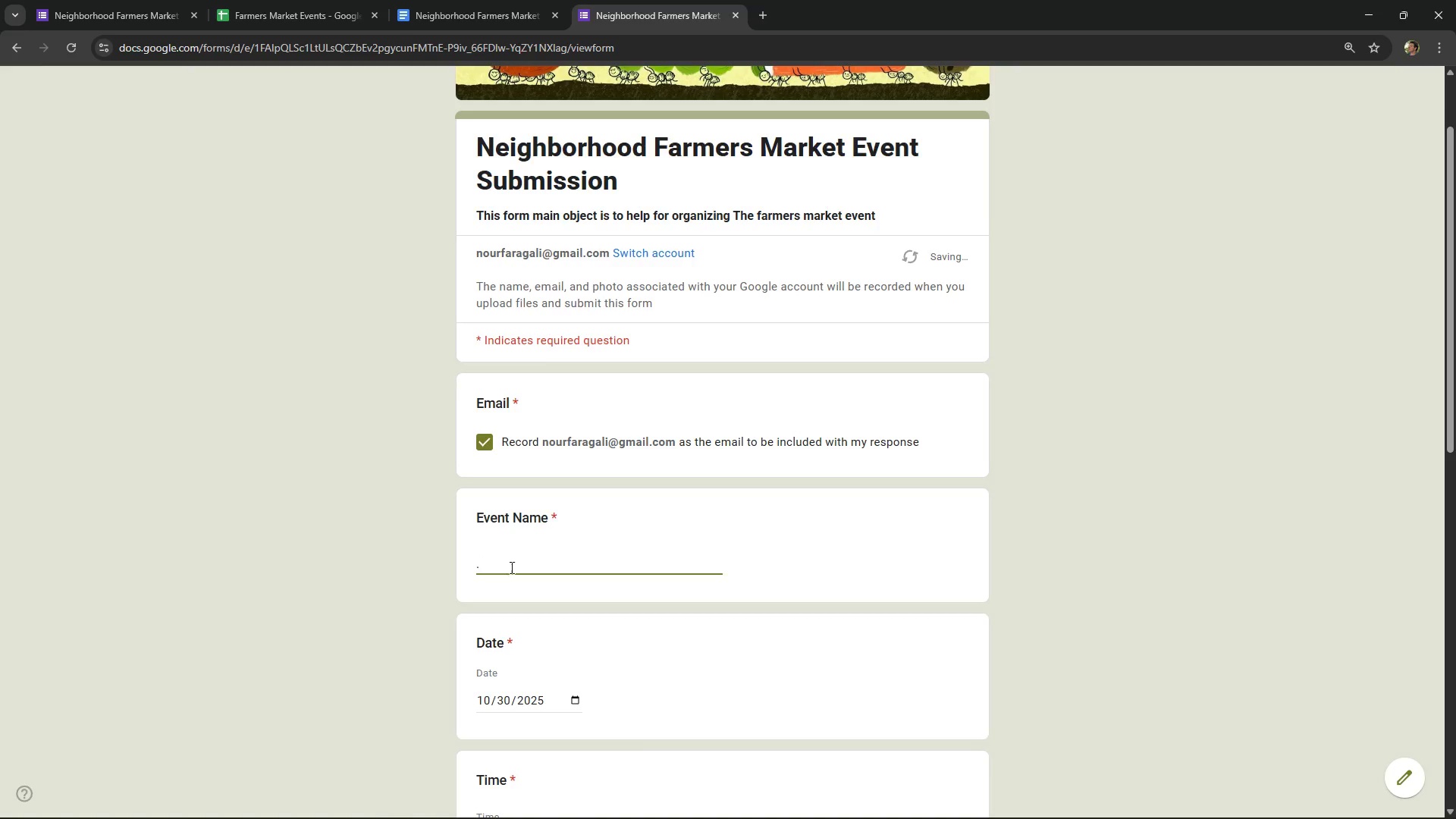 
scroll: coordinate [573, 566], scroll_direction: down, amount: 15.0
 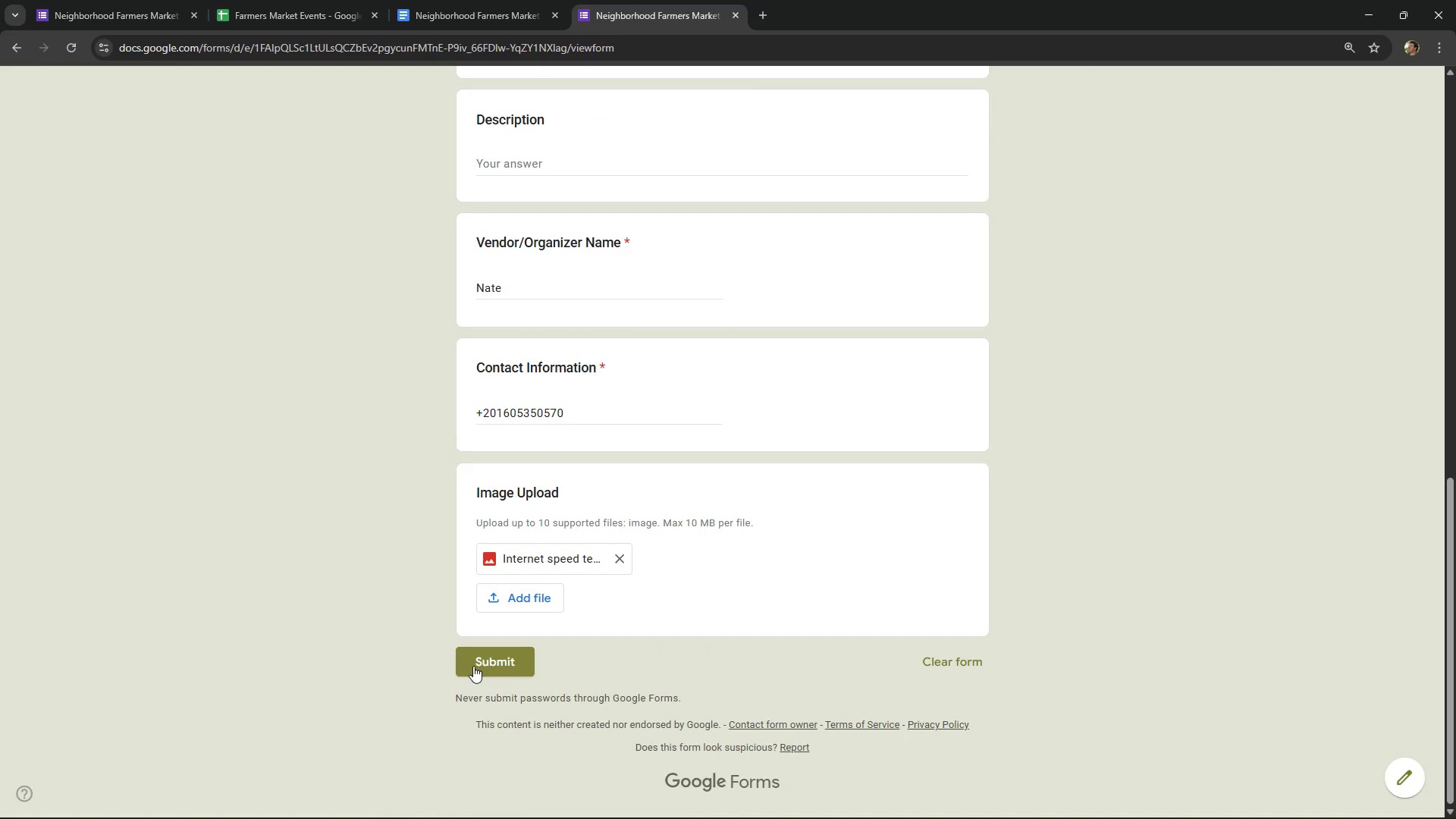 
left_click([473, 666])
 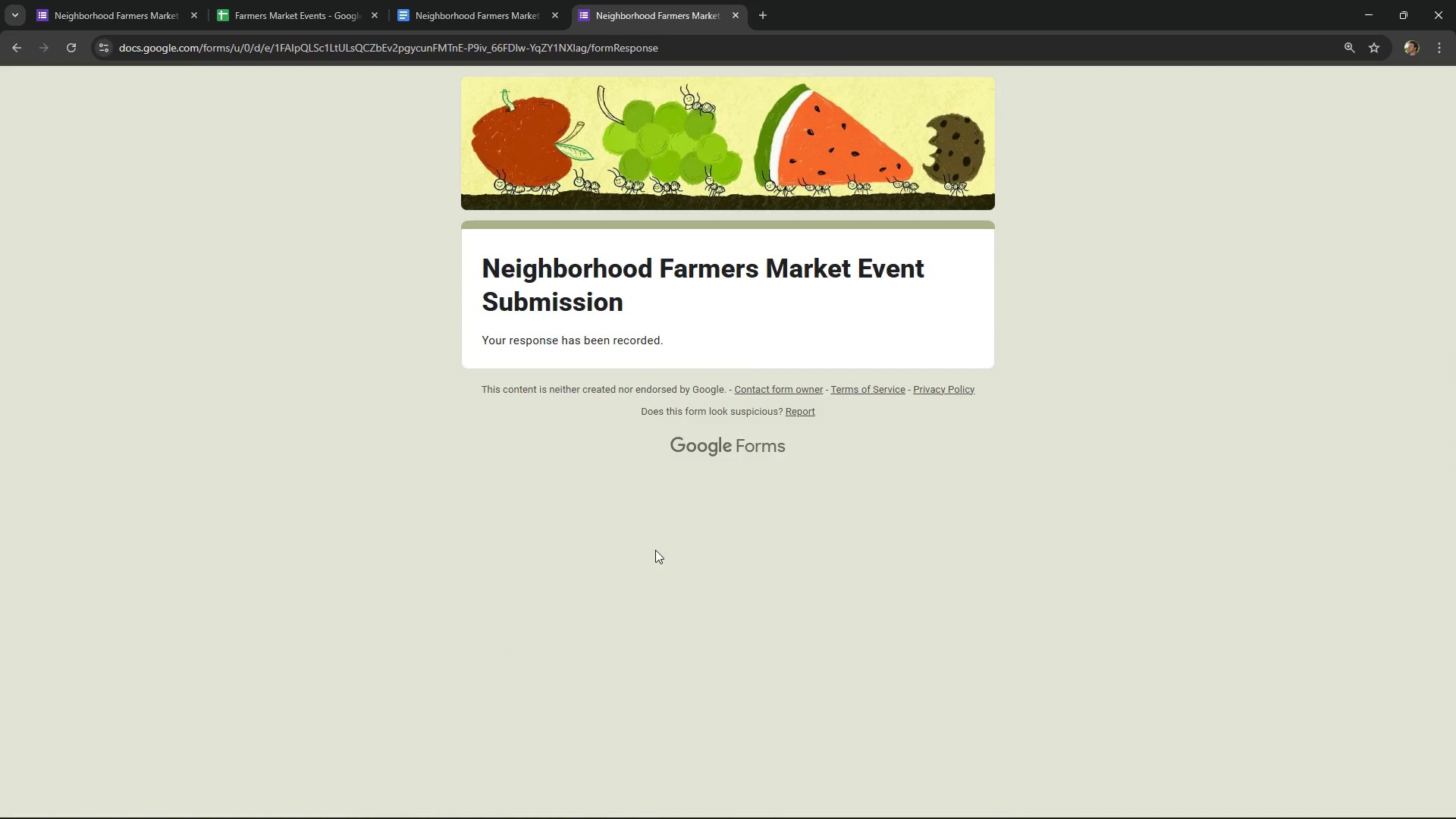 
wait(5.47)
 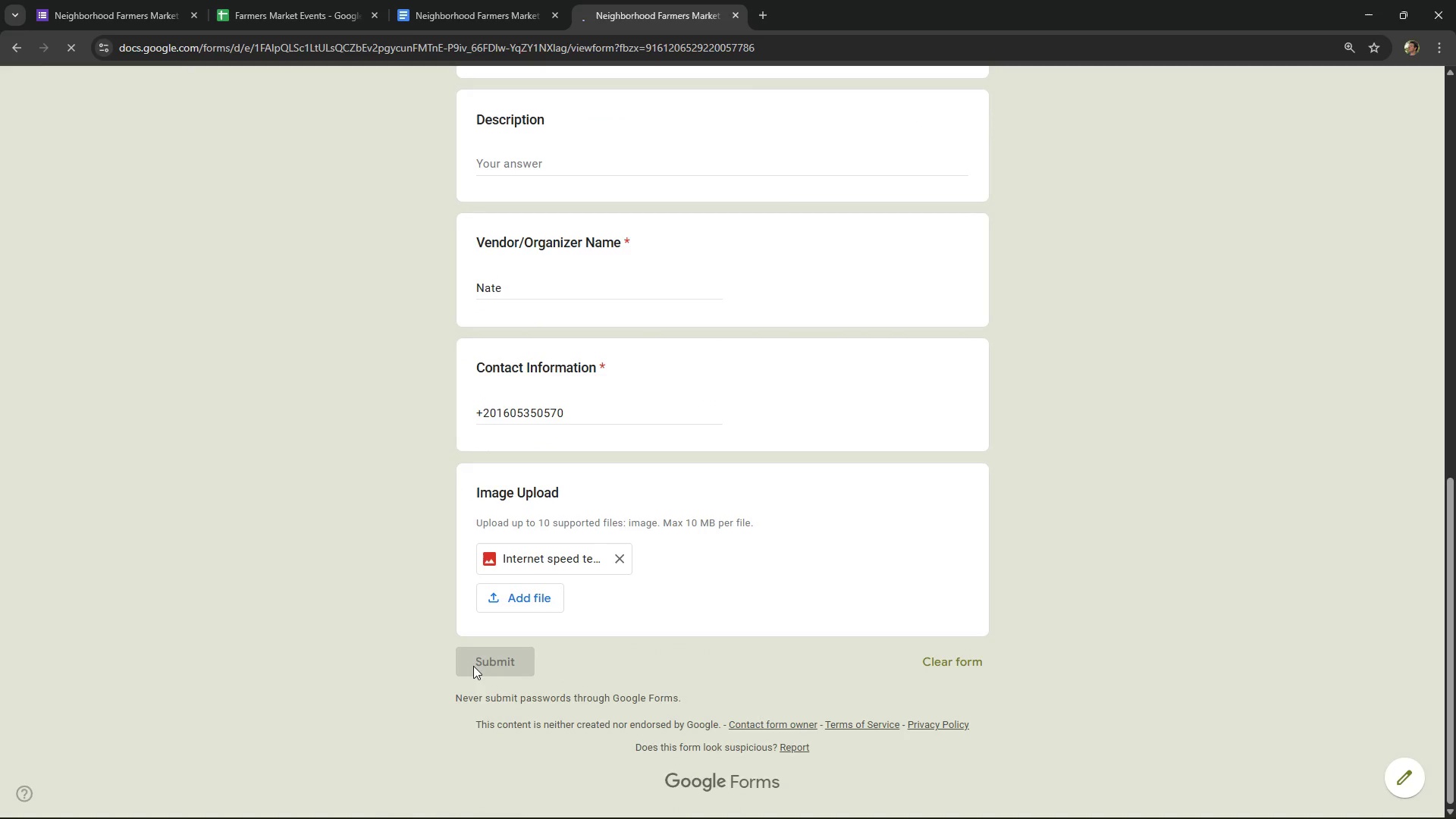 
left_click([269, 0])
 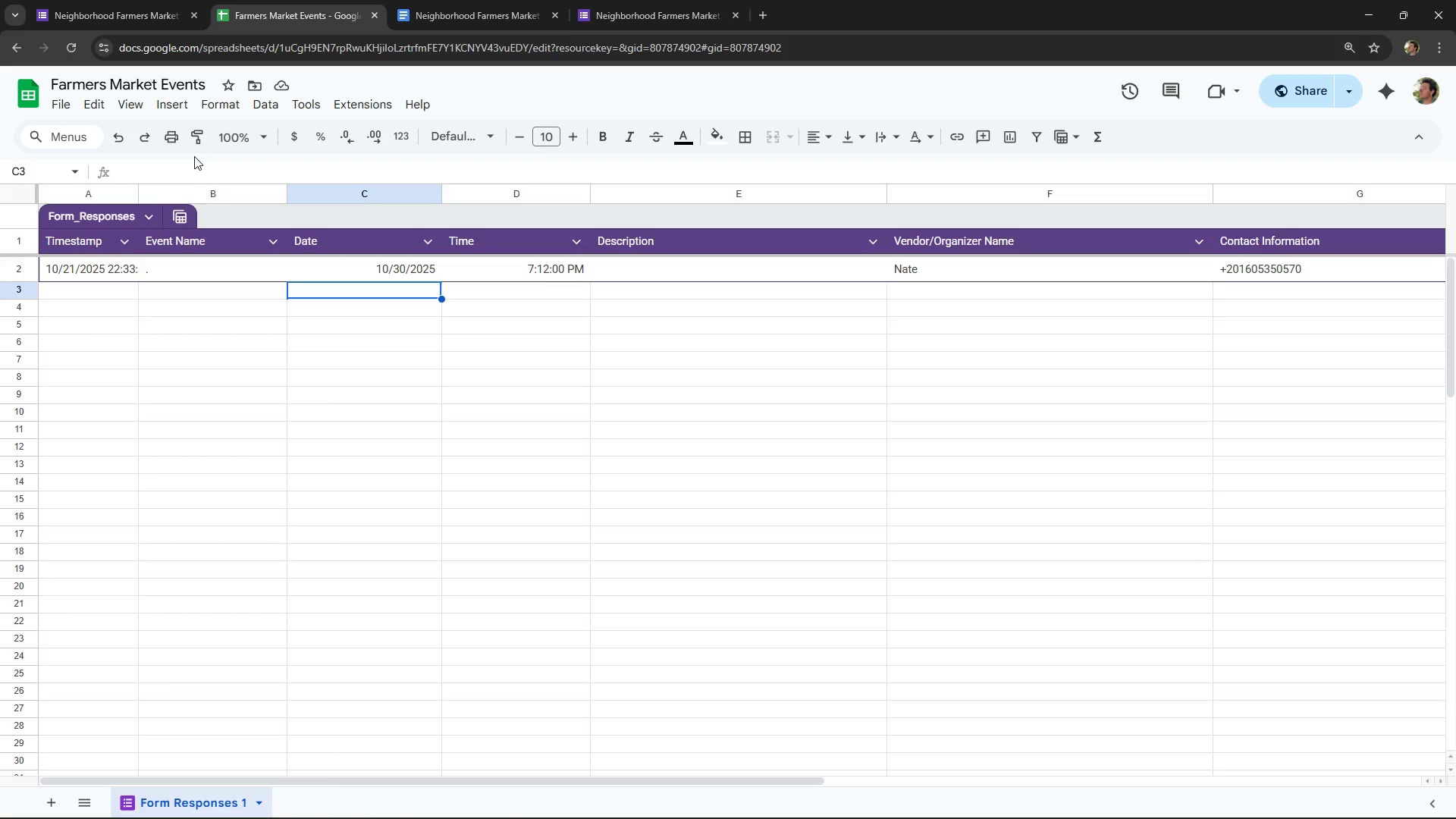 
wait(7.62)
 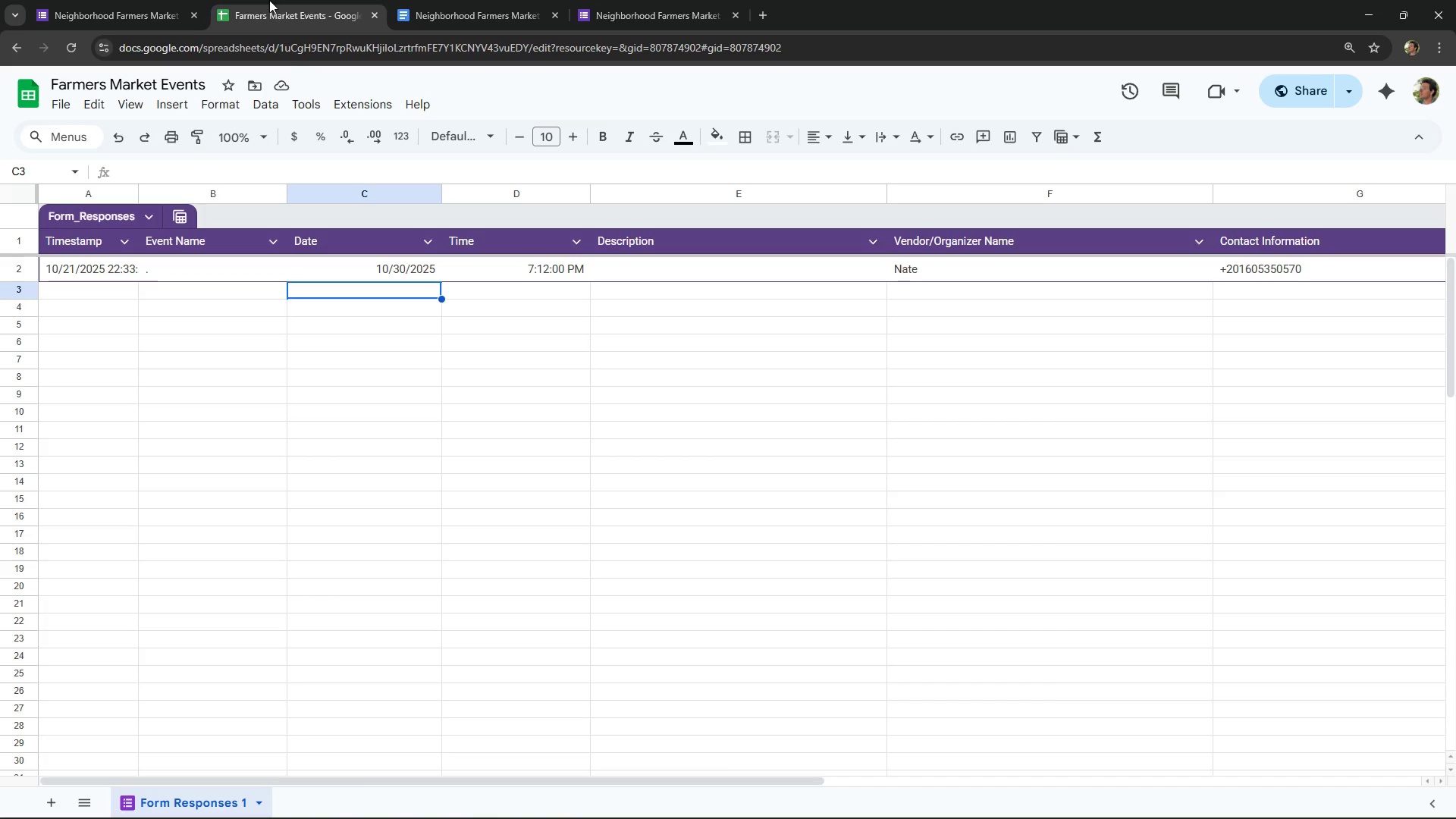 
left_click_drag(start_coordinate=[453, 785], to_coordinate=[686, 770])
 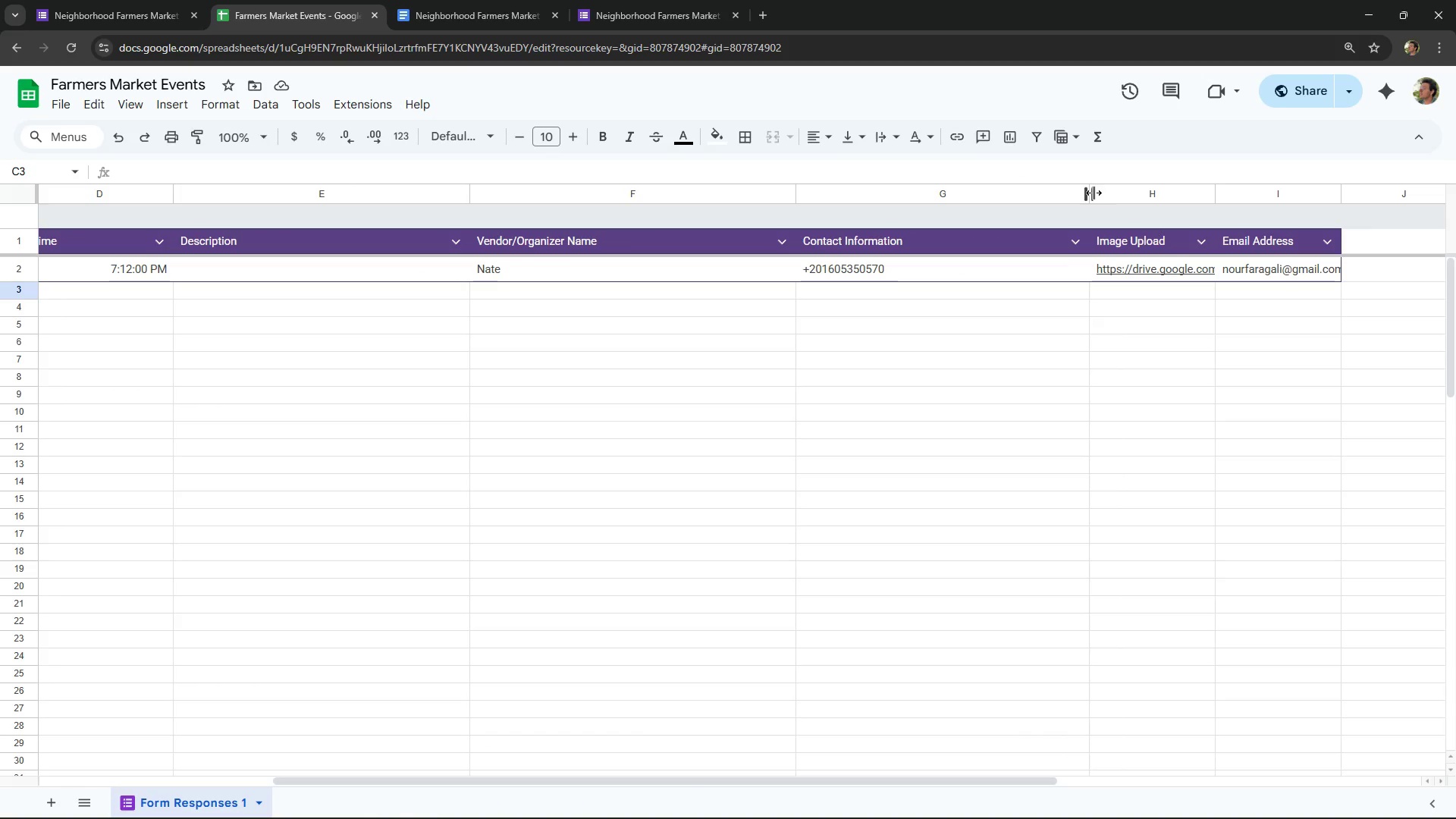 
left_click_drag(start_coordinate=[1094, 193], to_coordinate=[925, 180])
 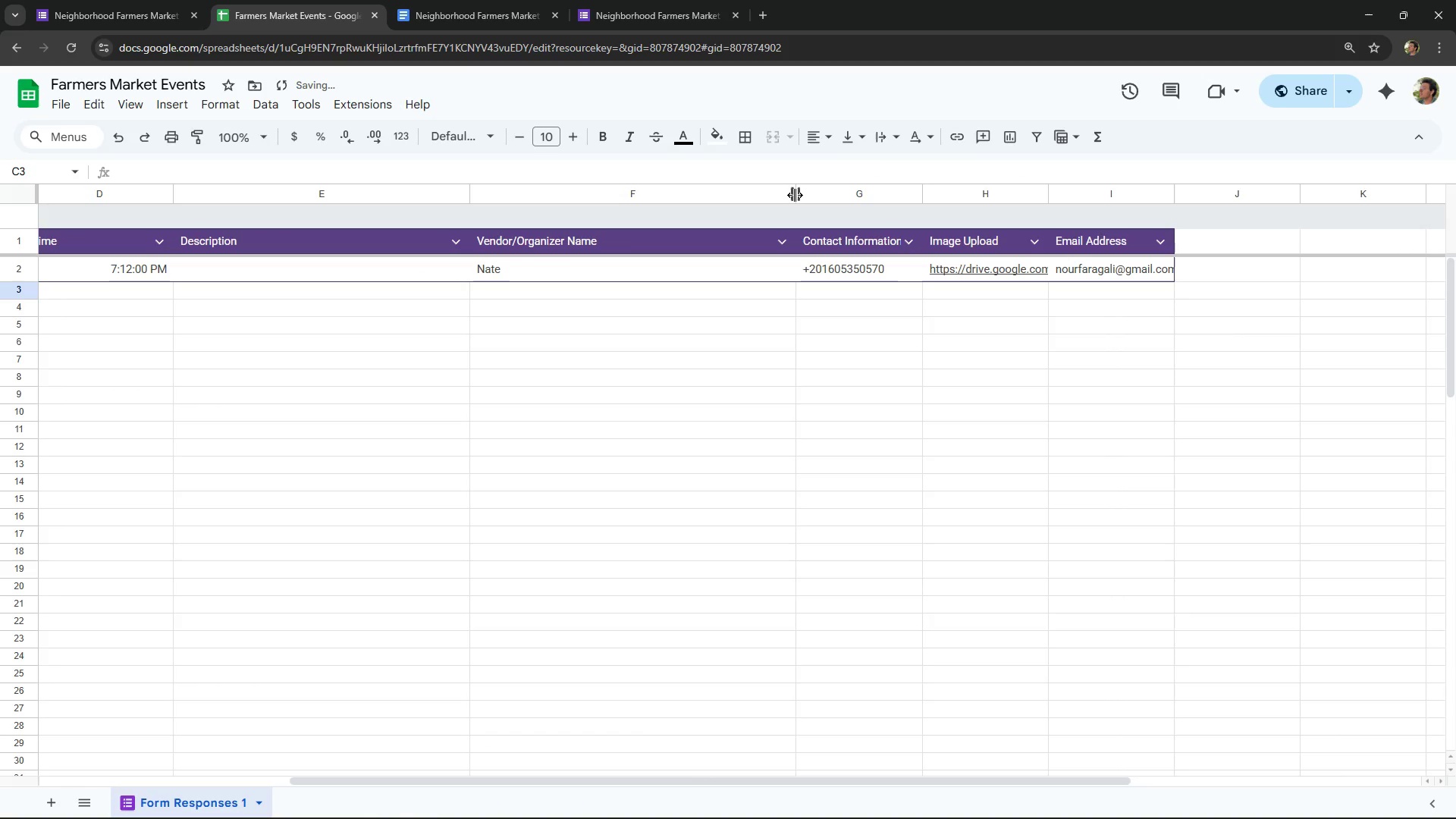 
left_click_drag(start_coordinate=[795, 195], to_coordinate=[664, 191])
 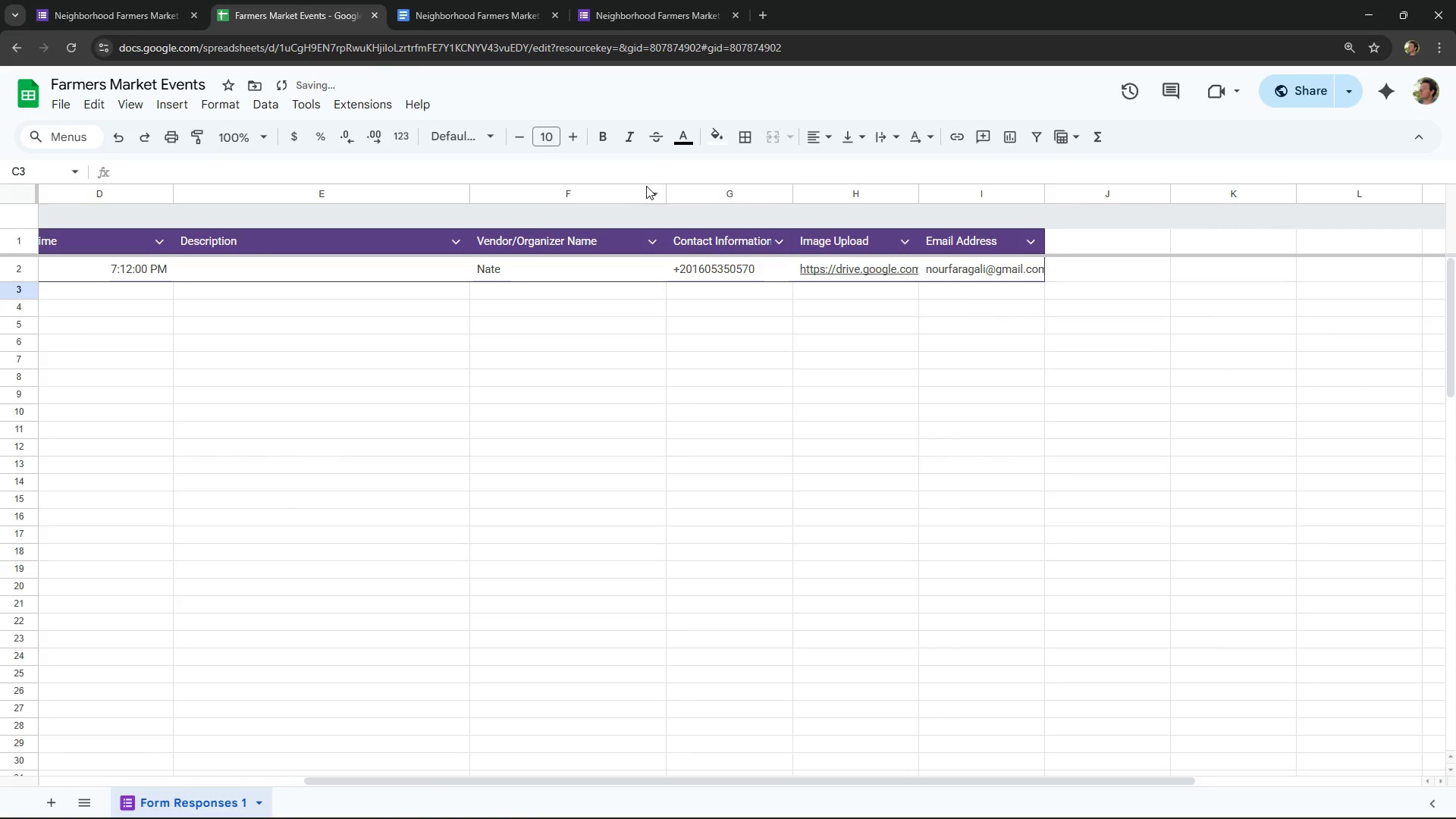 
left_click_drag(start_coordinate=[665, 186], to_coordinate=[620, 192])
 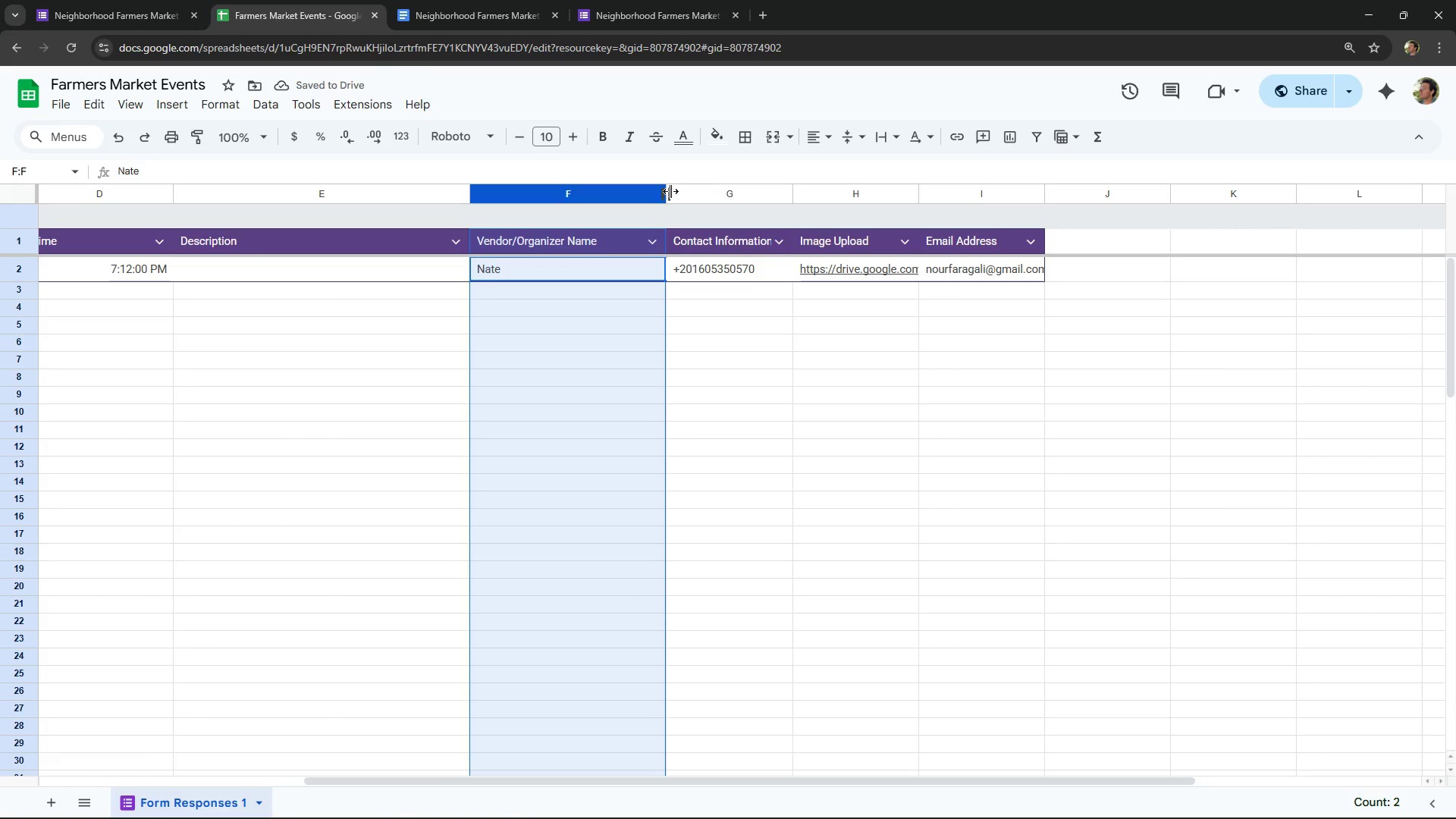 
left_click_drag(start_coordinate=[670, 191], to_coordinate=[639, 194])
 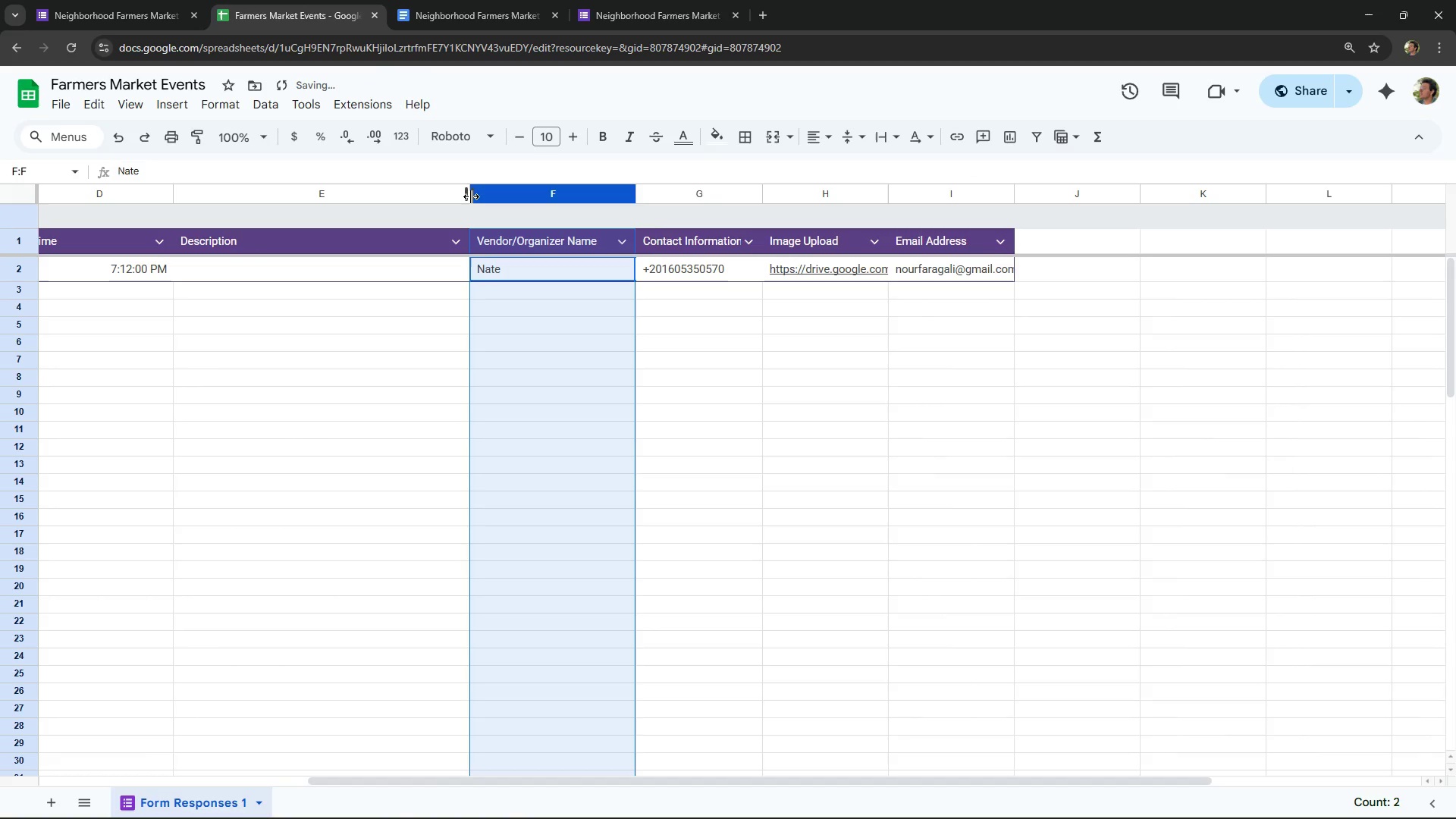 
left_click_drag(start_coordinate=[471, 196], to_coordinate=[370, 199])
 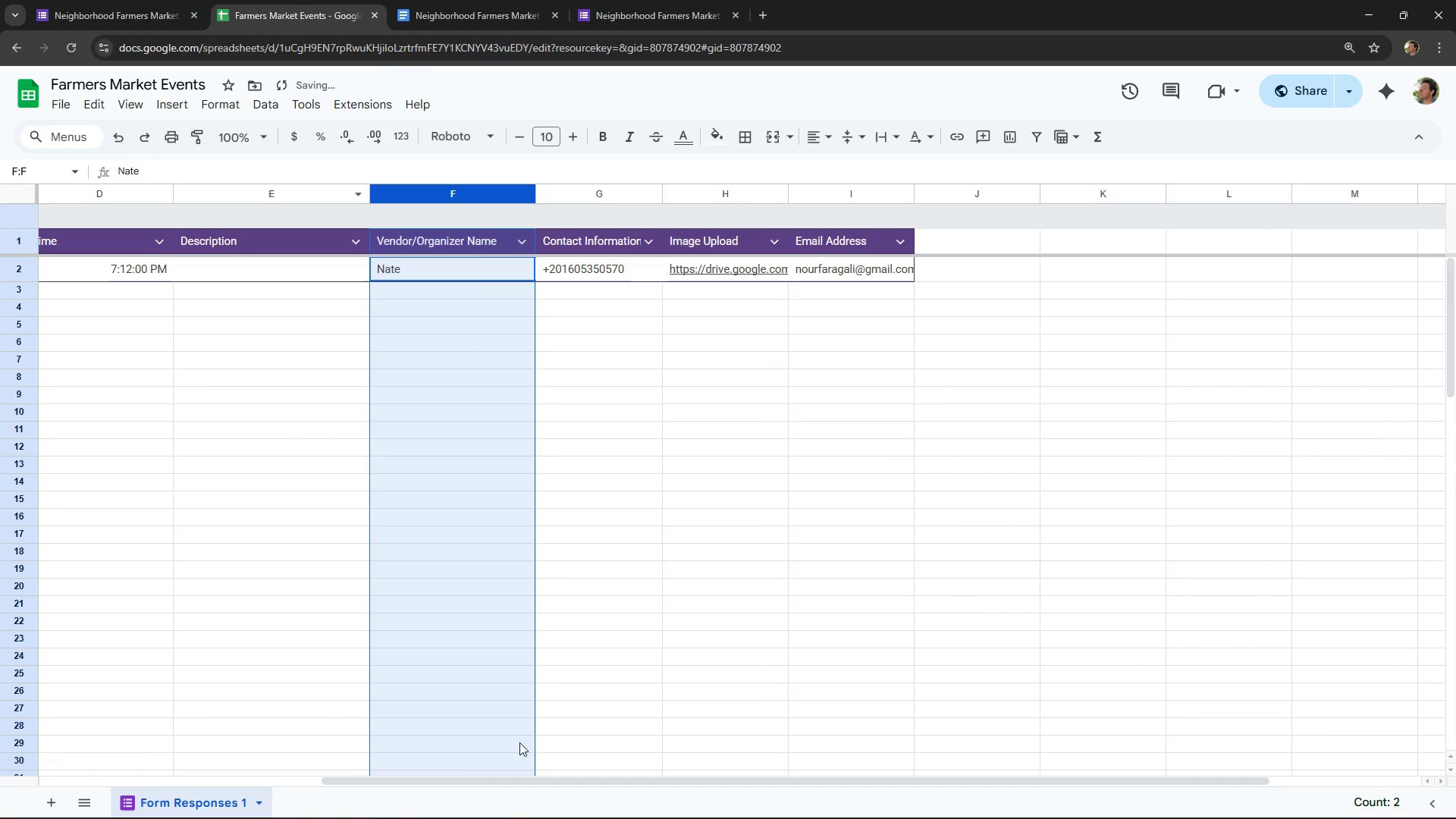 
left_click_drag(start_coordinate=[511, 784], to_coordinate=[18, 723])
 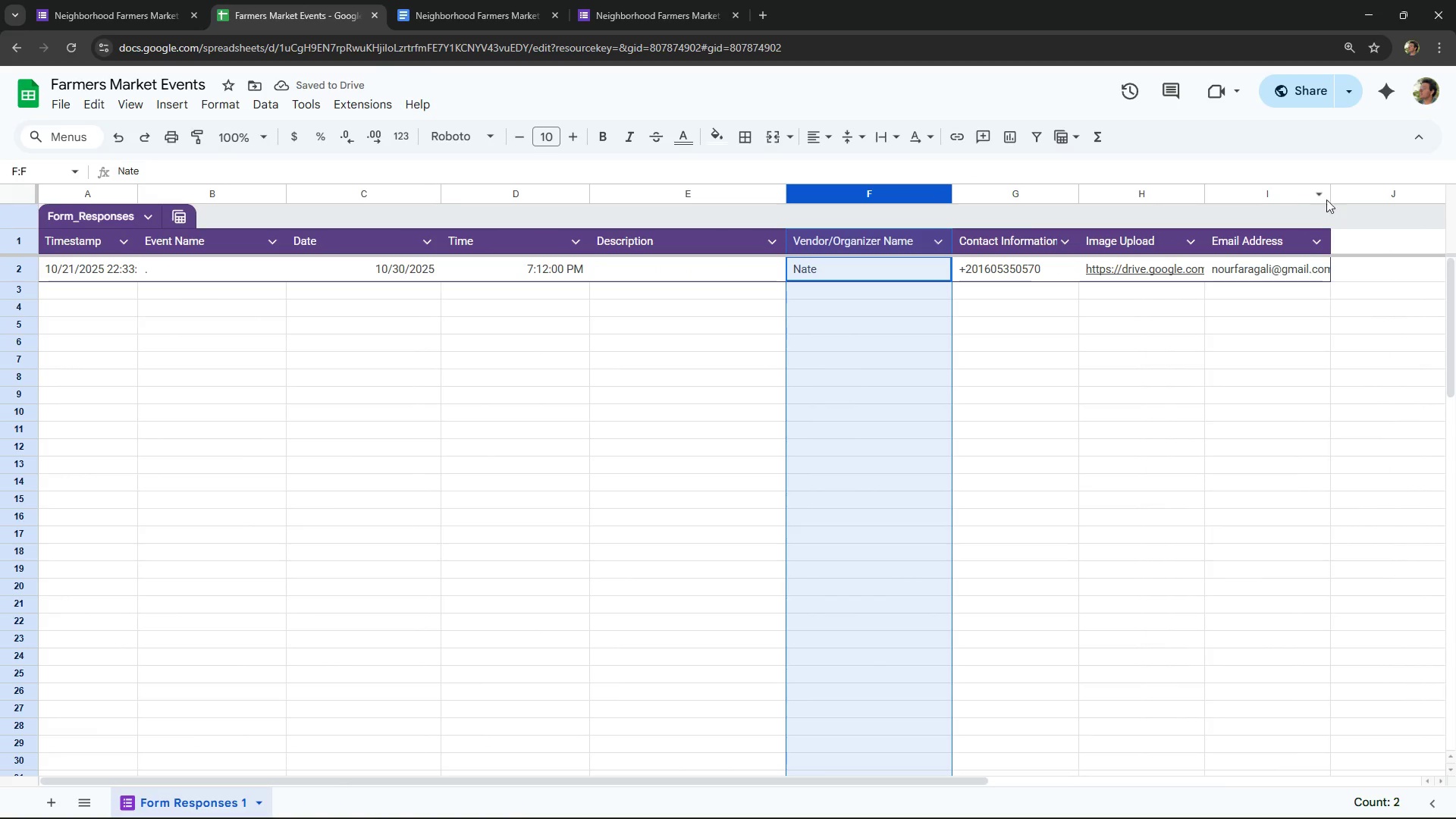 
left_click_drag(start_coordinate=[1330, 194], to_coordinate=[1397, 193])
 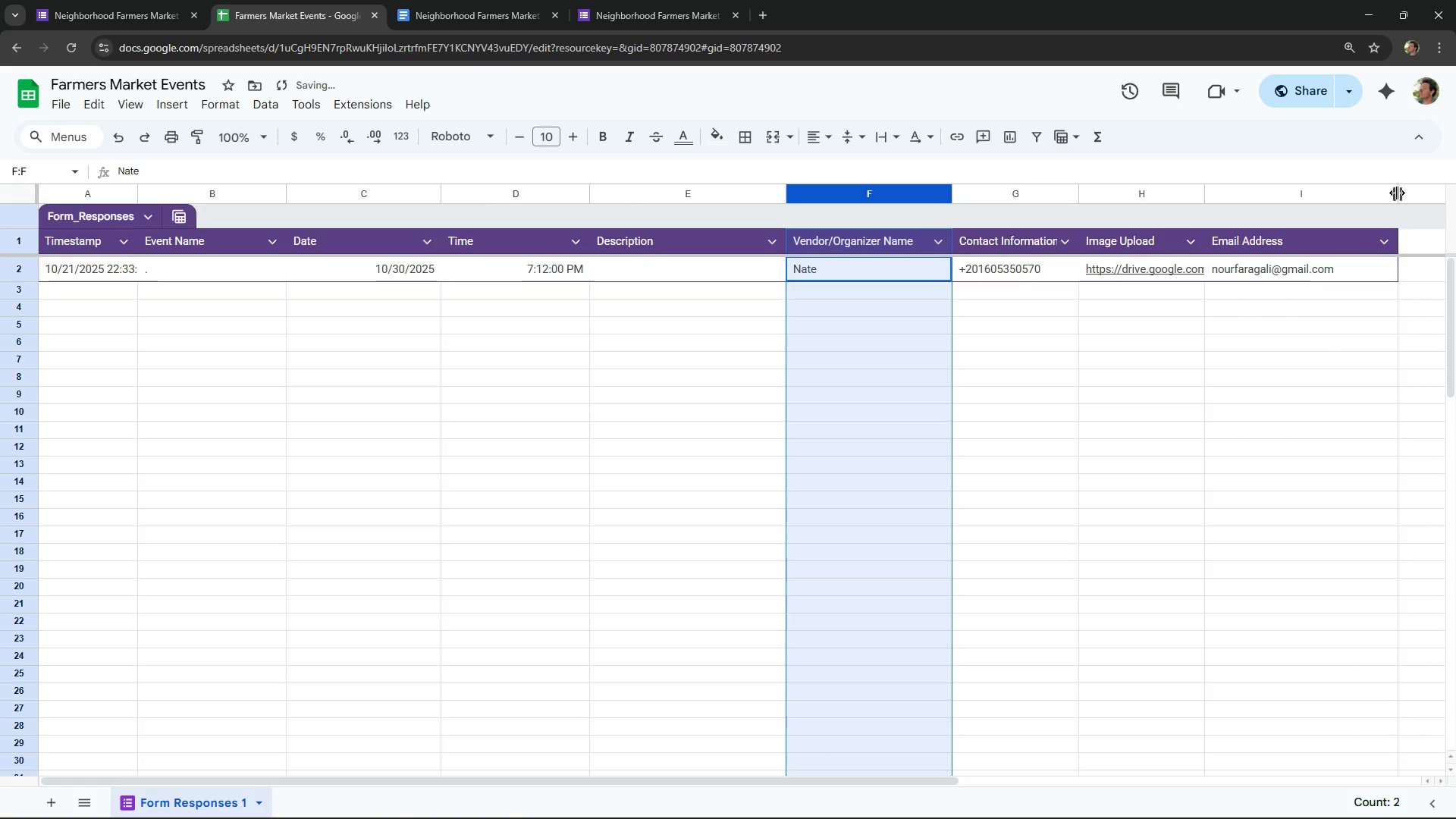 
left_click_drag(start_coordinate=[1397, 193], to_coordinate=[1345, 193])
 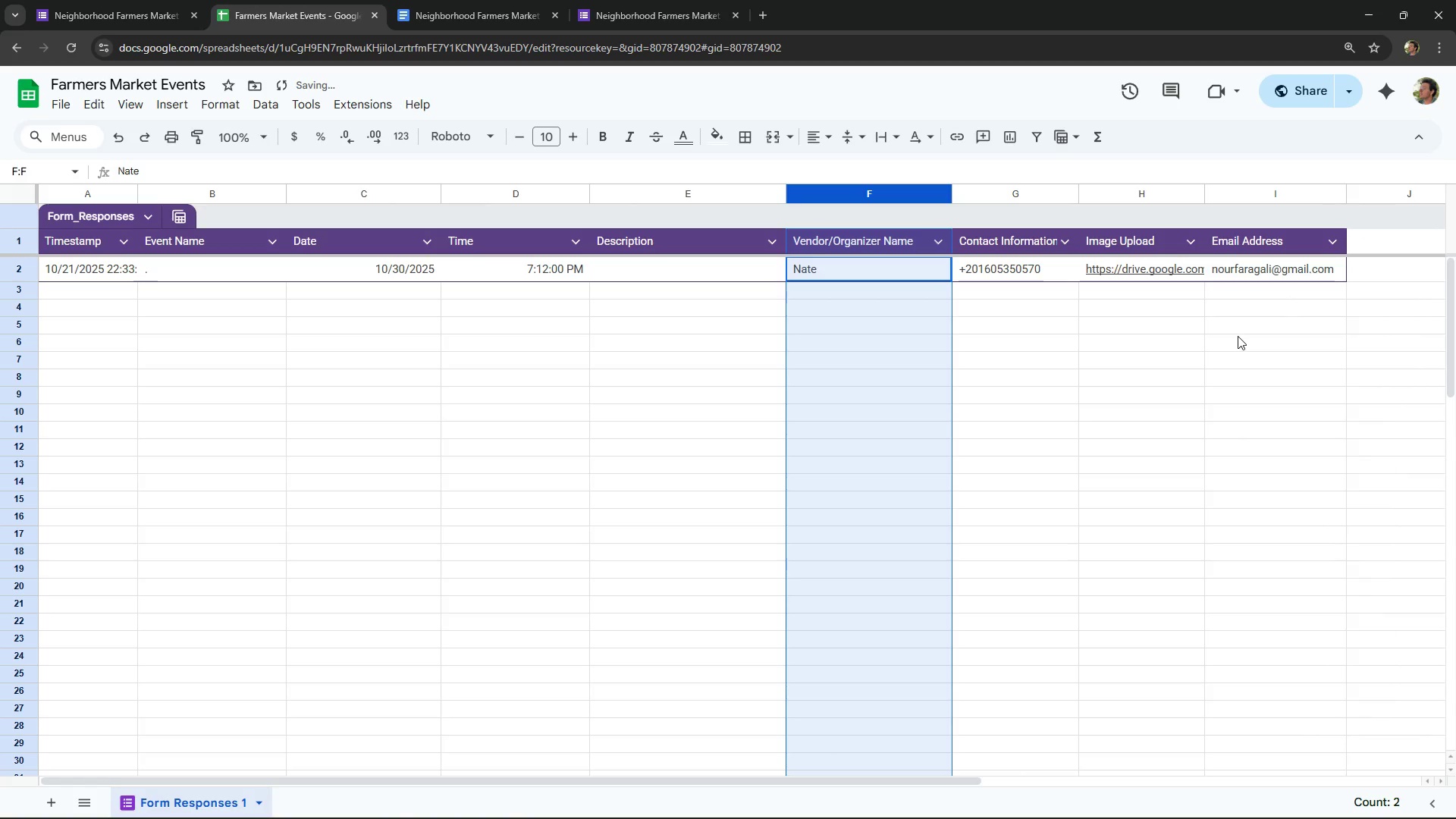 
left_click([1238, 336])
 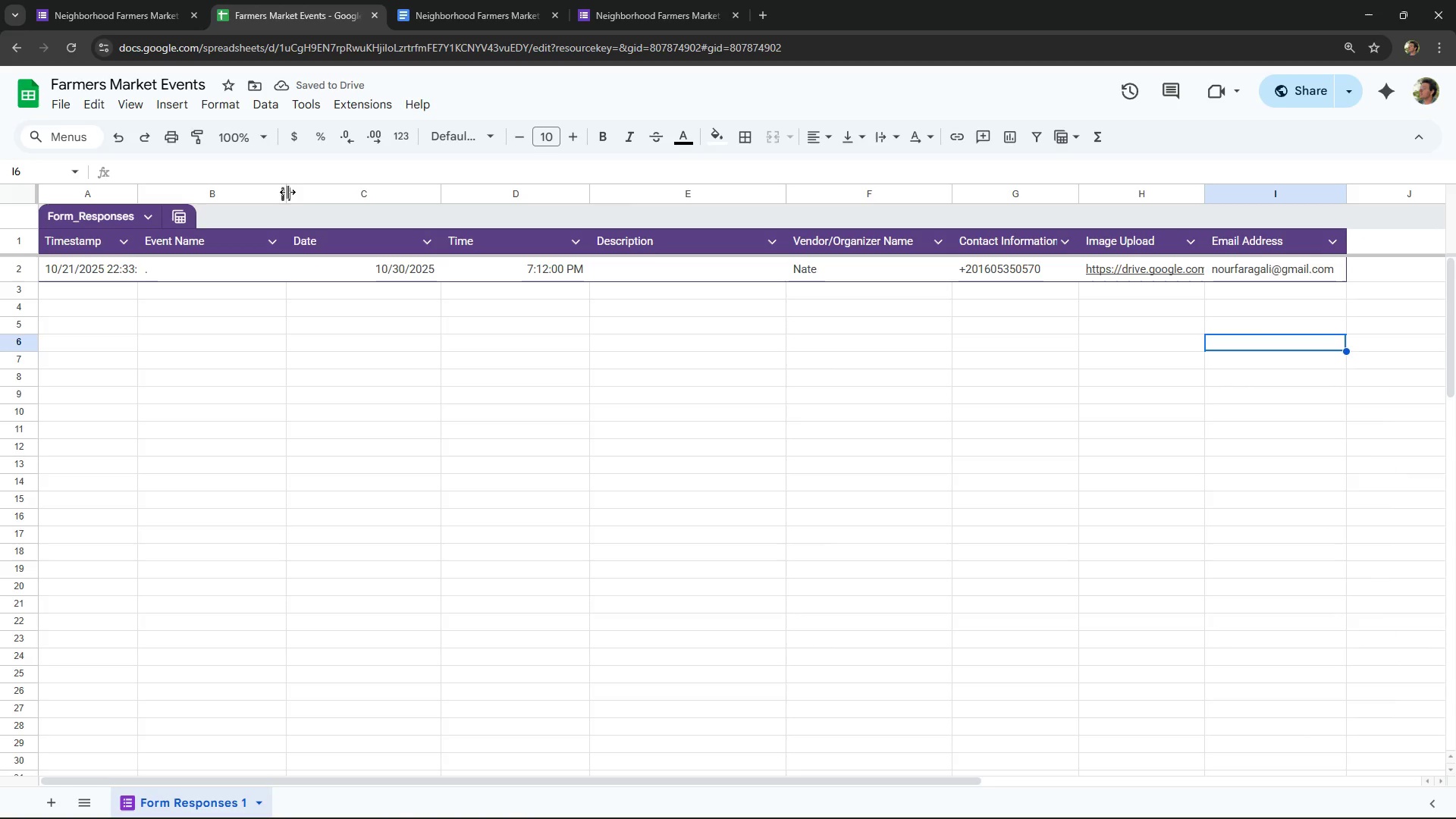 
left_click([190, 0])
 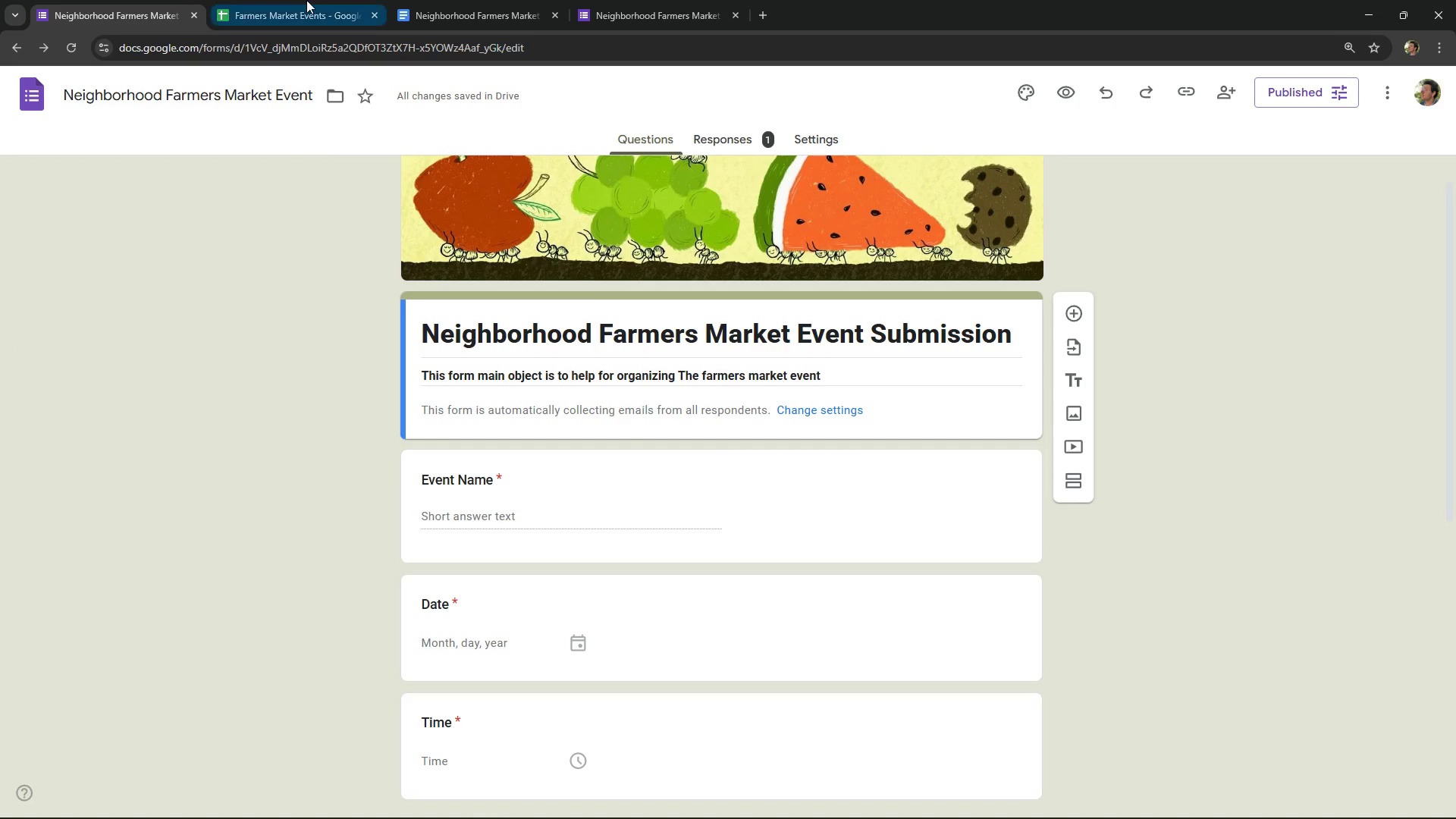 
left_click([306, 0])
 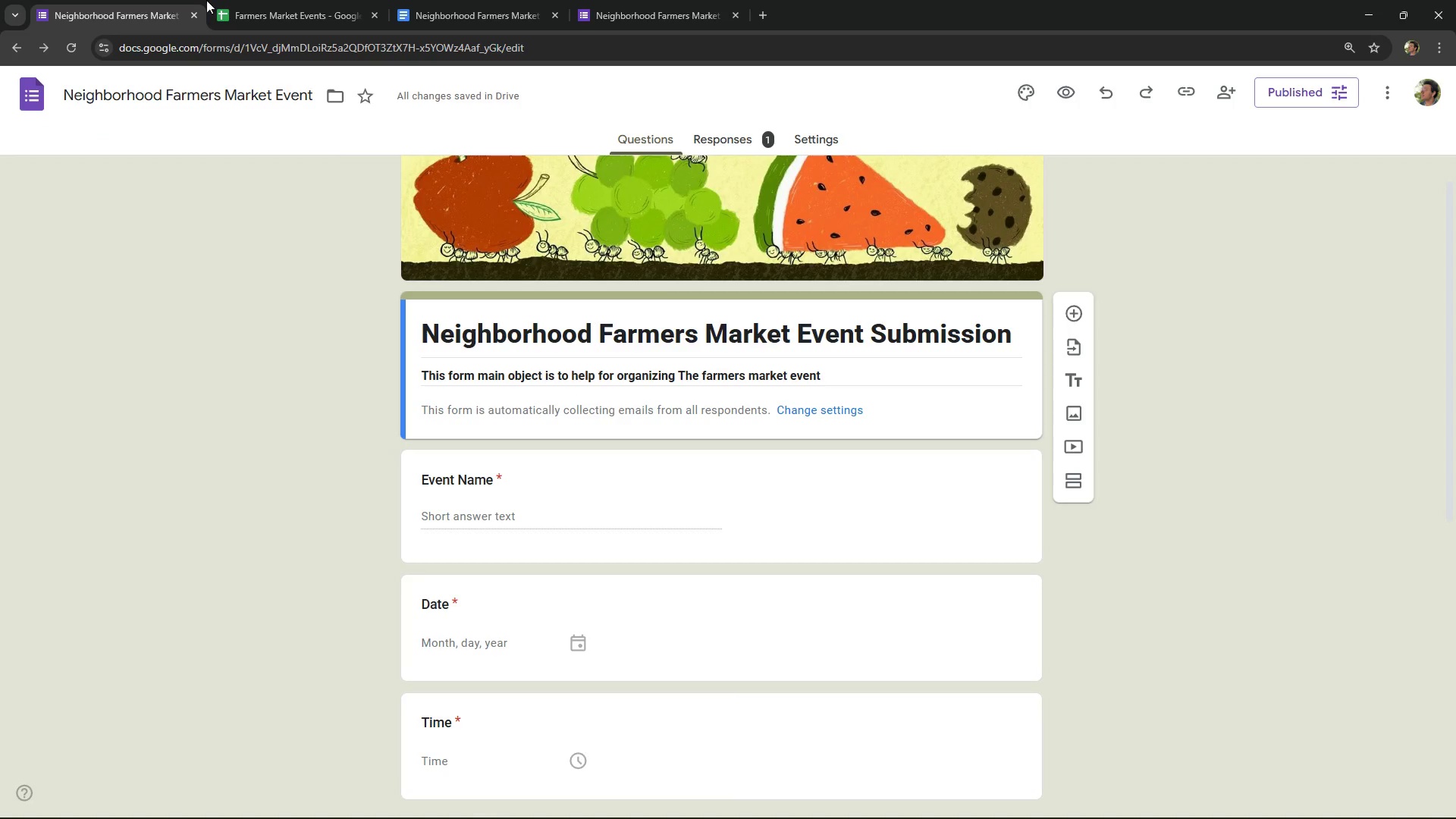 
double_click([396, 0])
 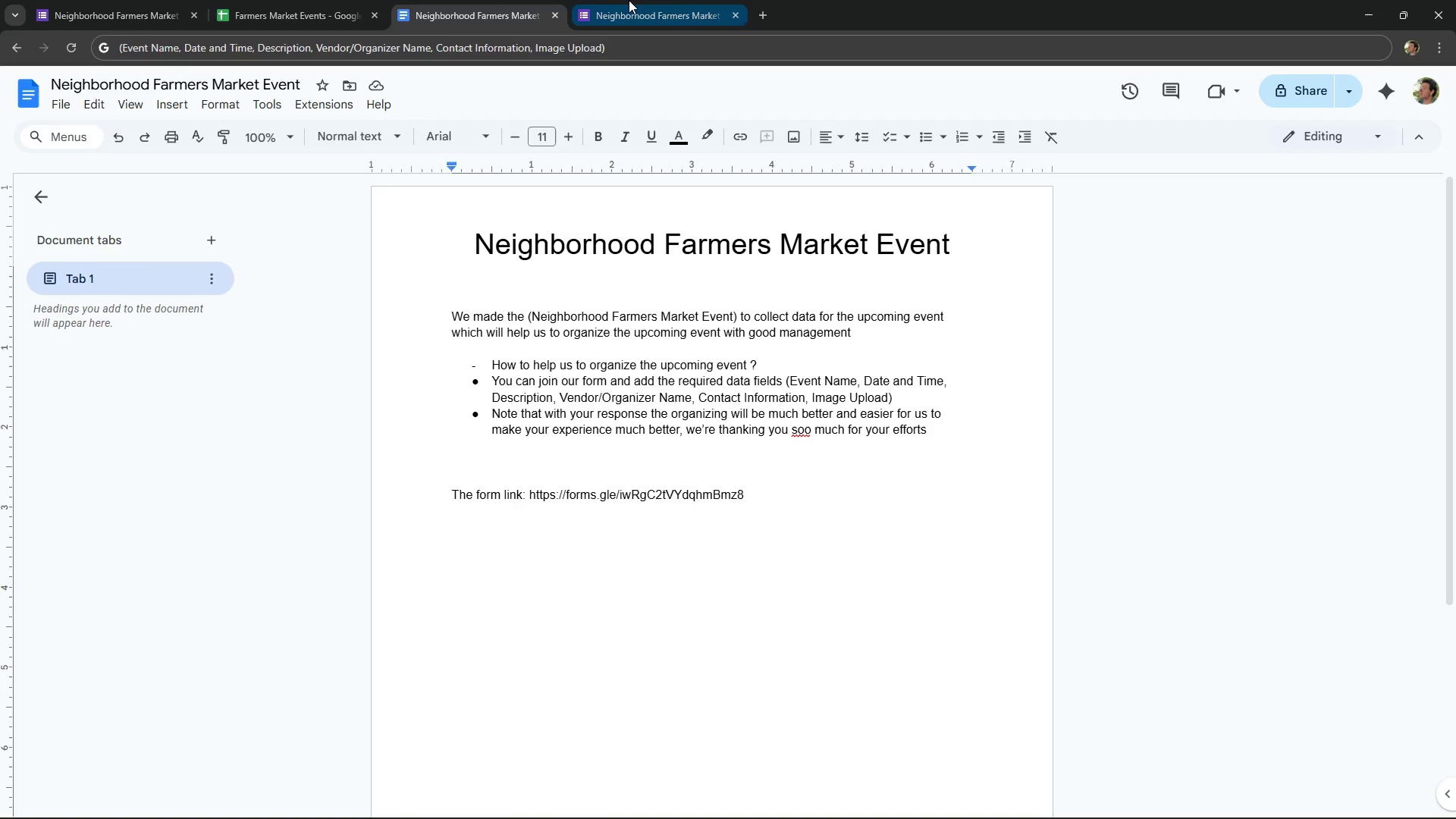 
left_click([629, 0])